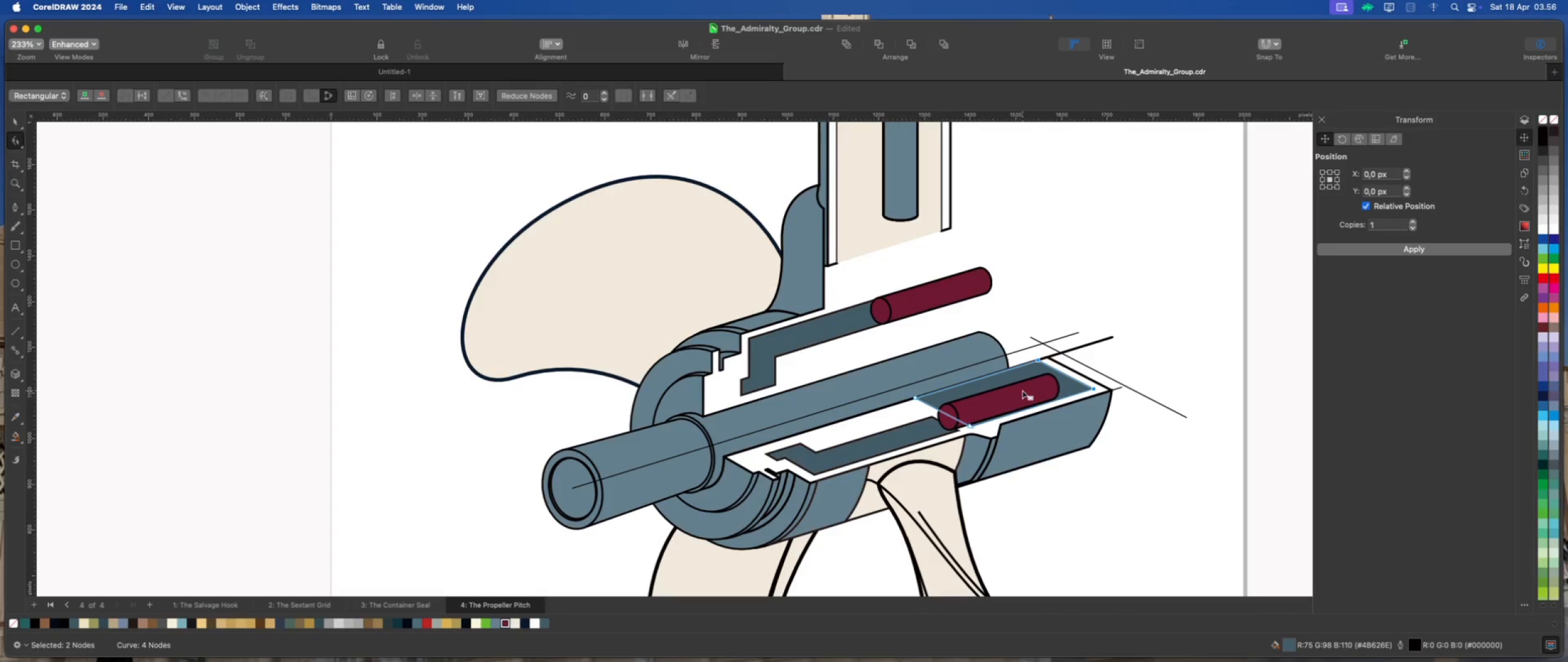 
scroll: coordinate [967, 389], scroll_direction: down, amount: 2.0
 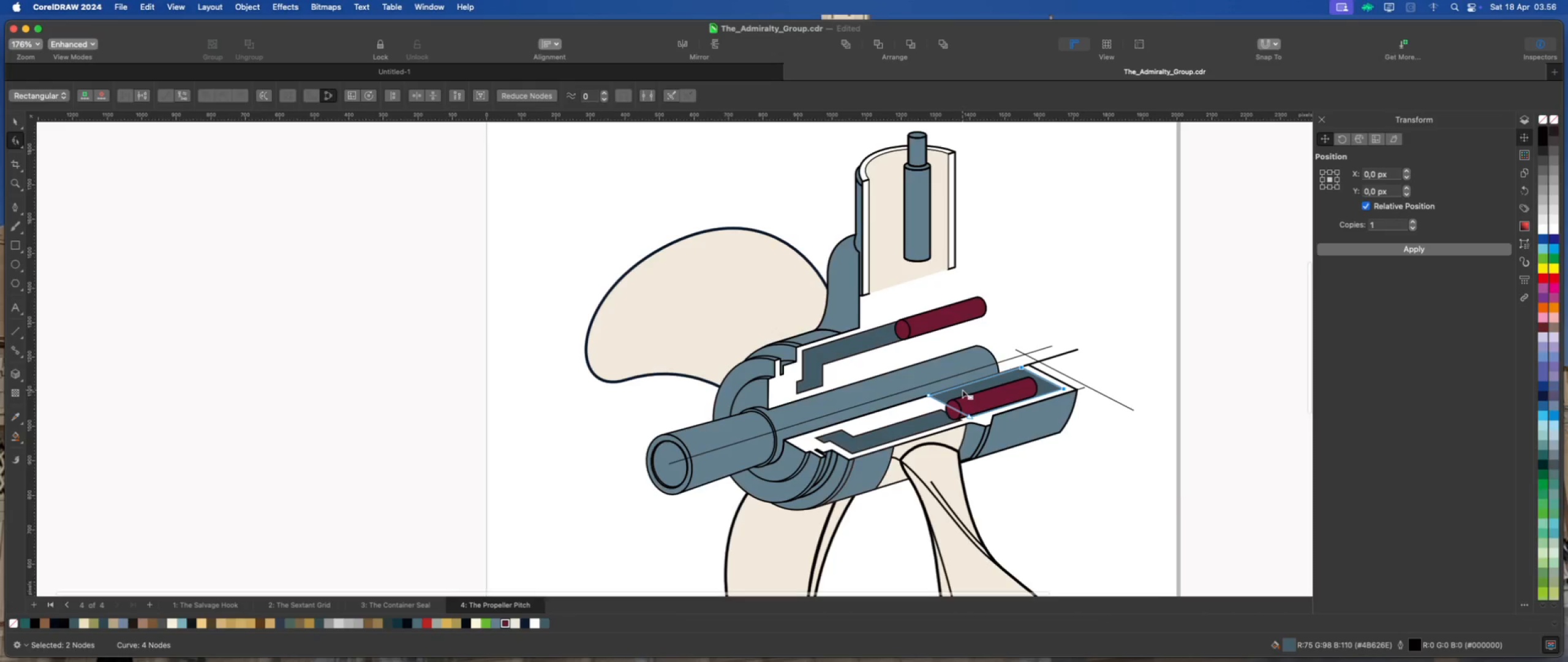 
scroll: coordinate [943, 415], scroll_direction: up, amount: 5.0
 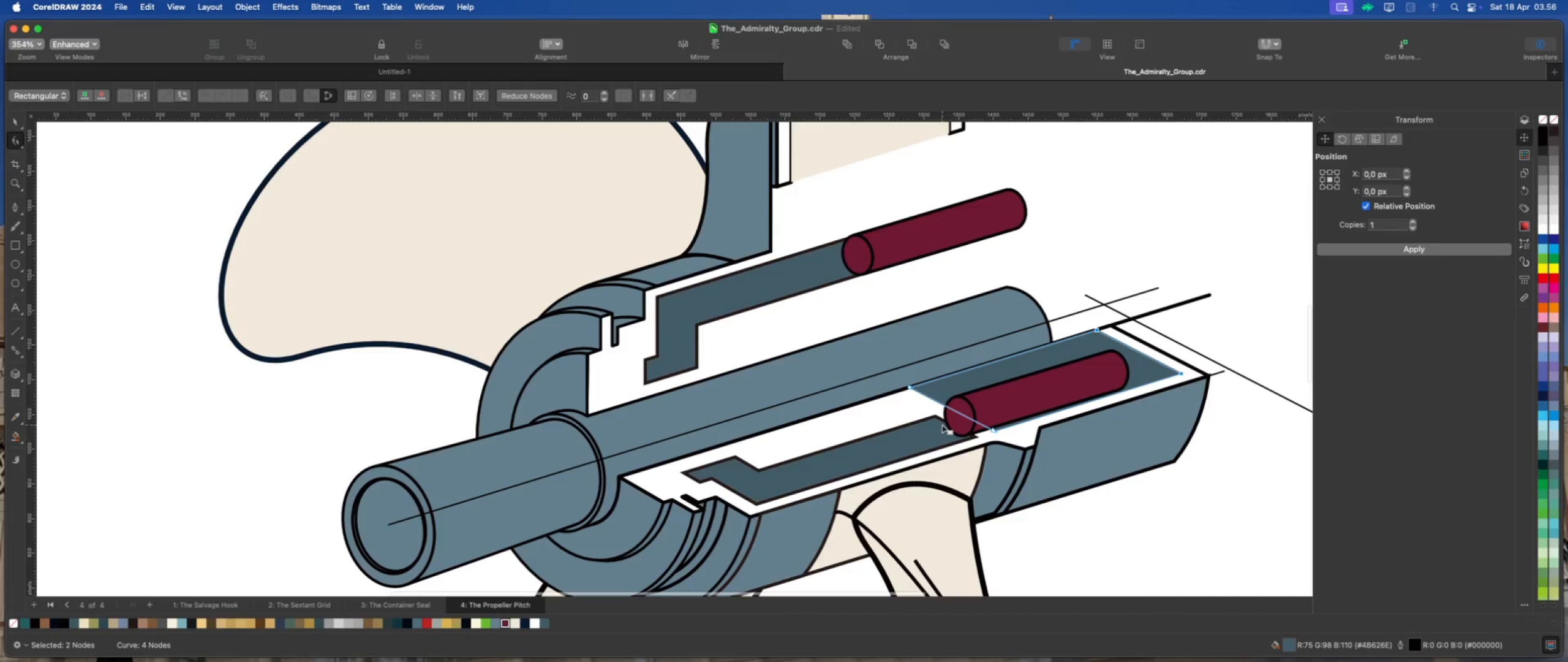 
scroll: coordinate [942, 426], scroll_direction: down, amount: 2.0
 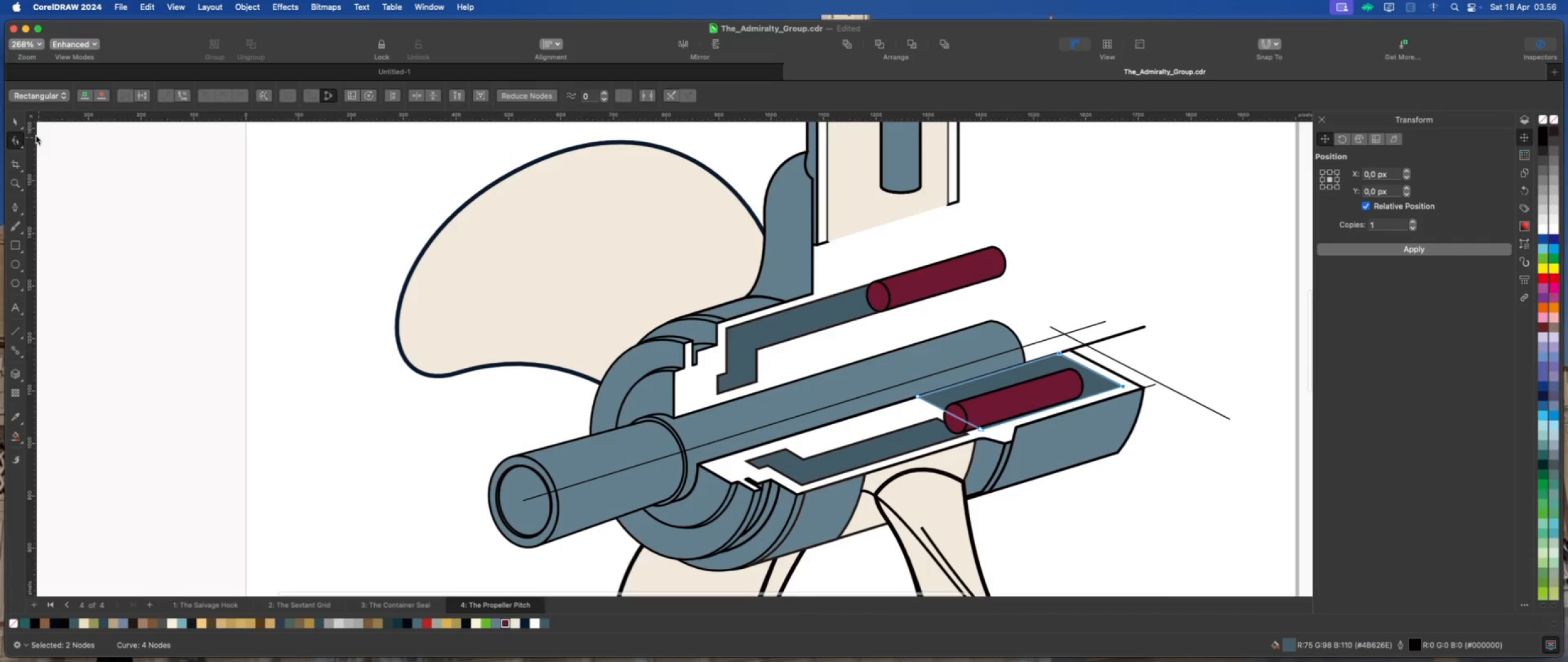 
left_click([15, 121])
 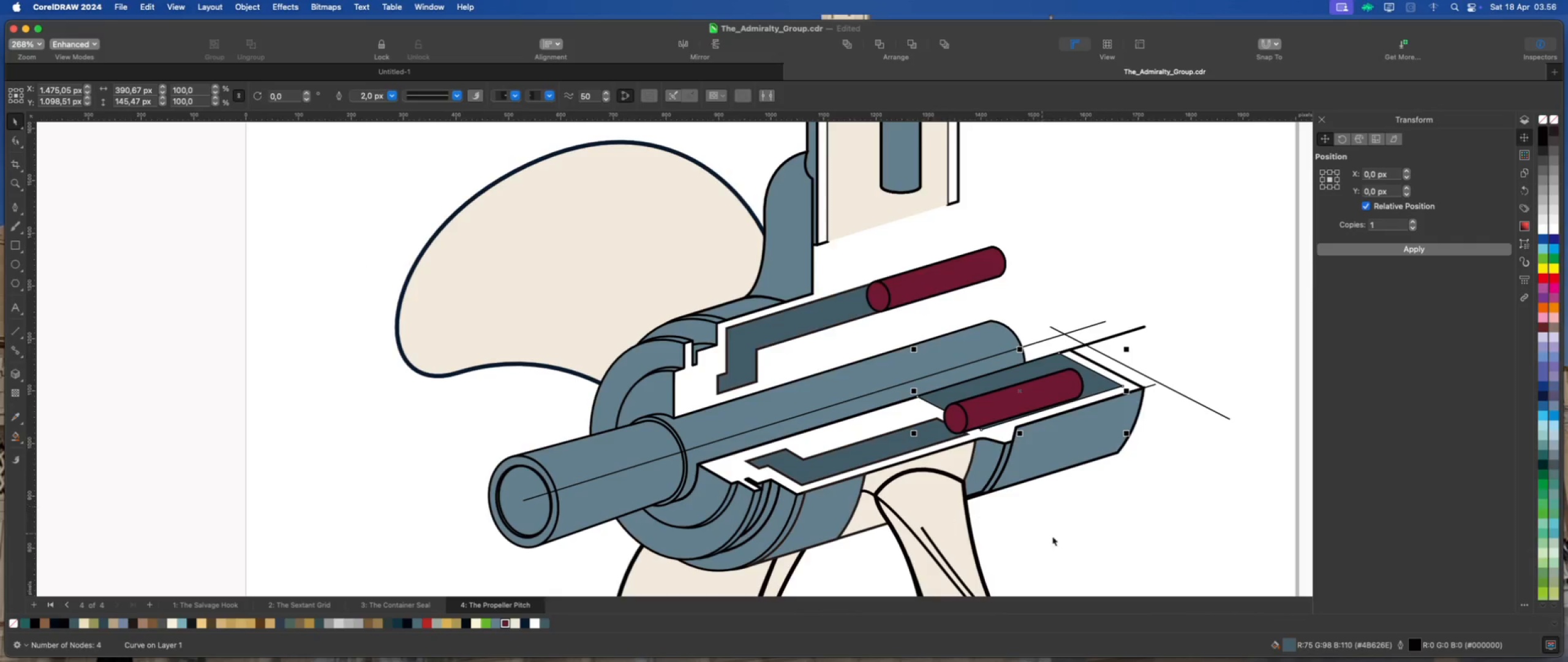 
left_click([1147, 542])
 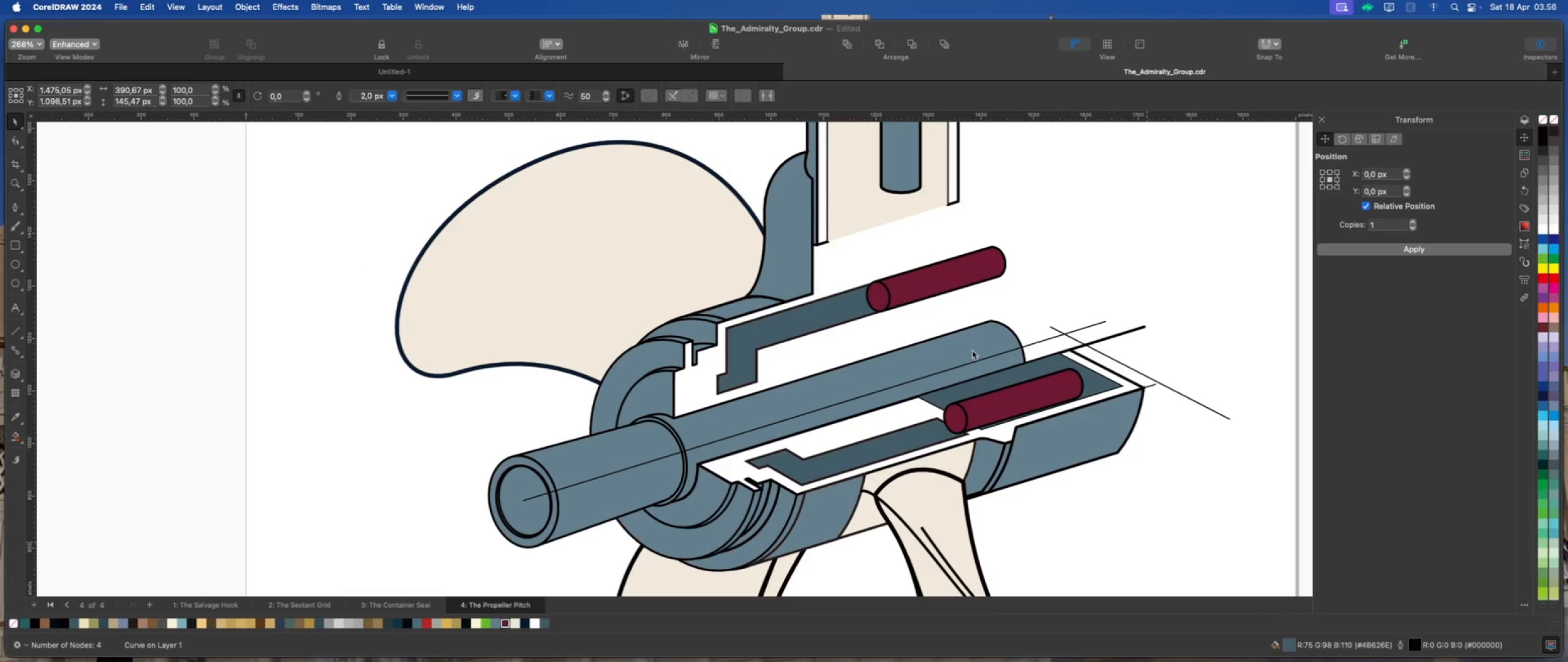 
scroll: coordinate [963, 347], scroll_direction: down, amount: 4.0
 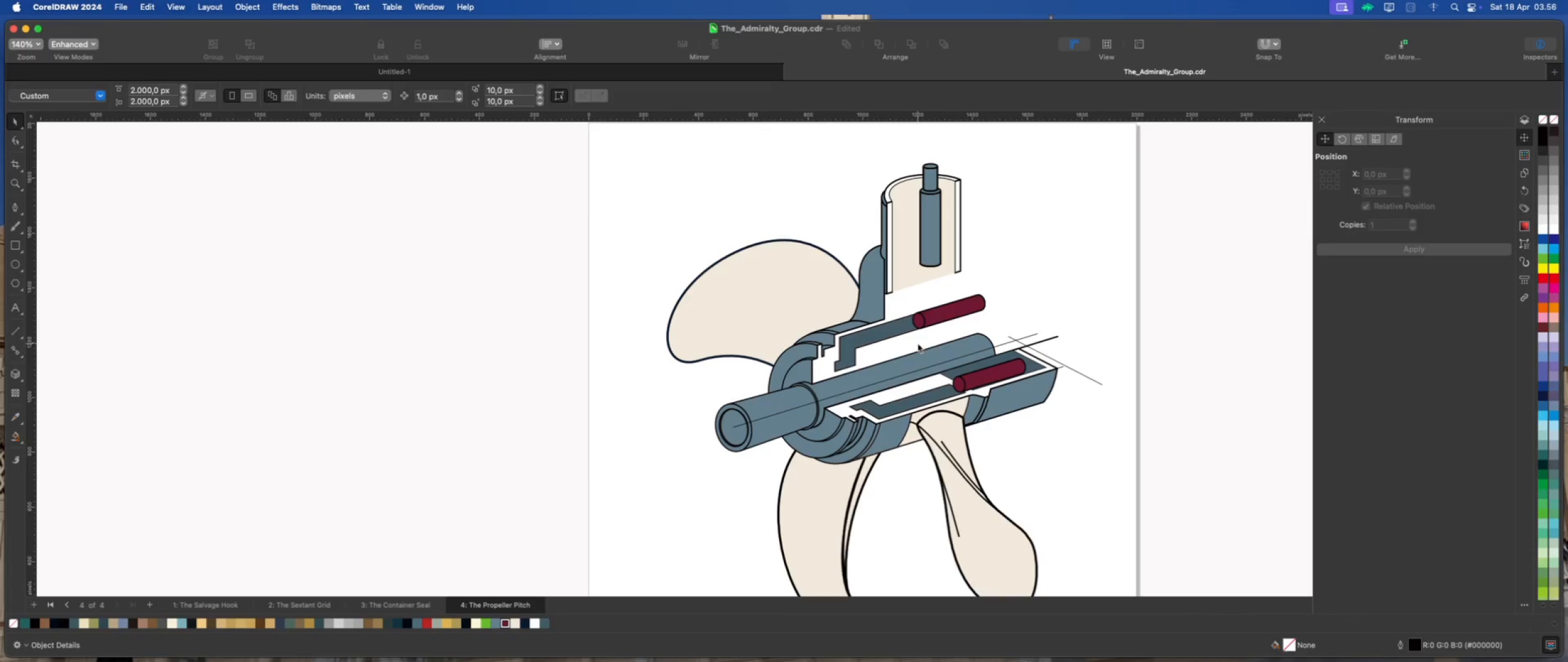 
scroll: coordinate [965, 389], scroll_direction: up, amount: 6.0
 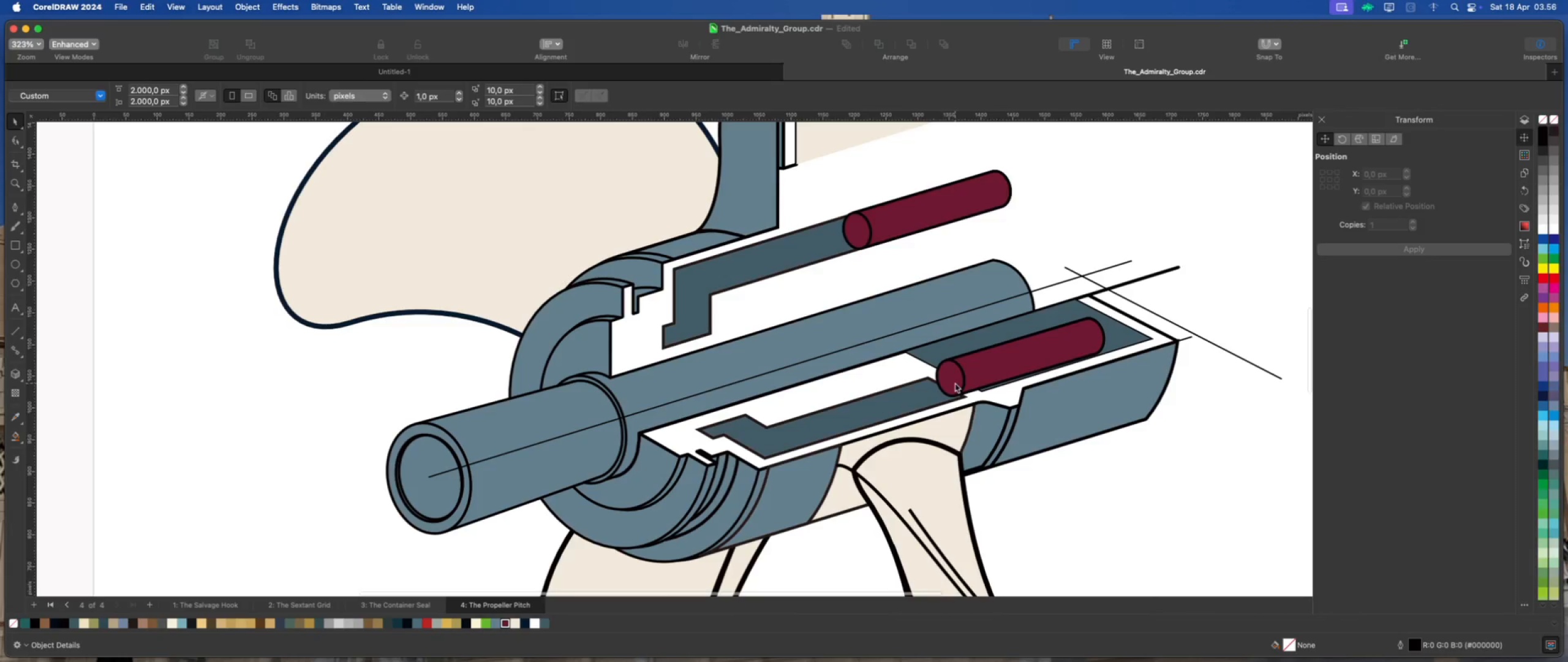 
left_click([954, 382])
 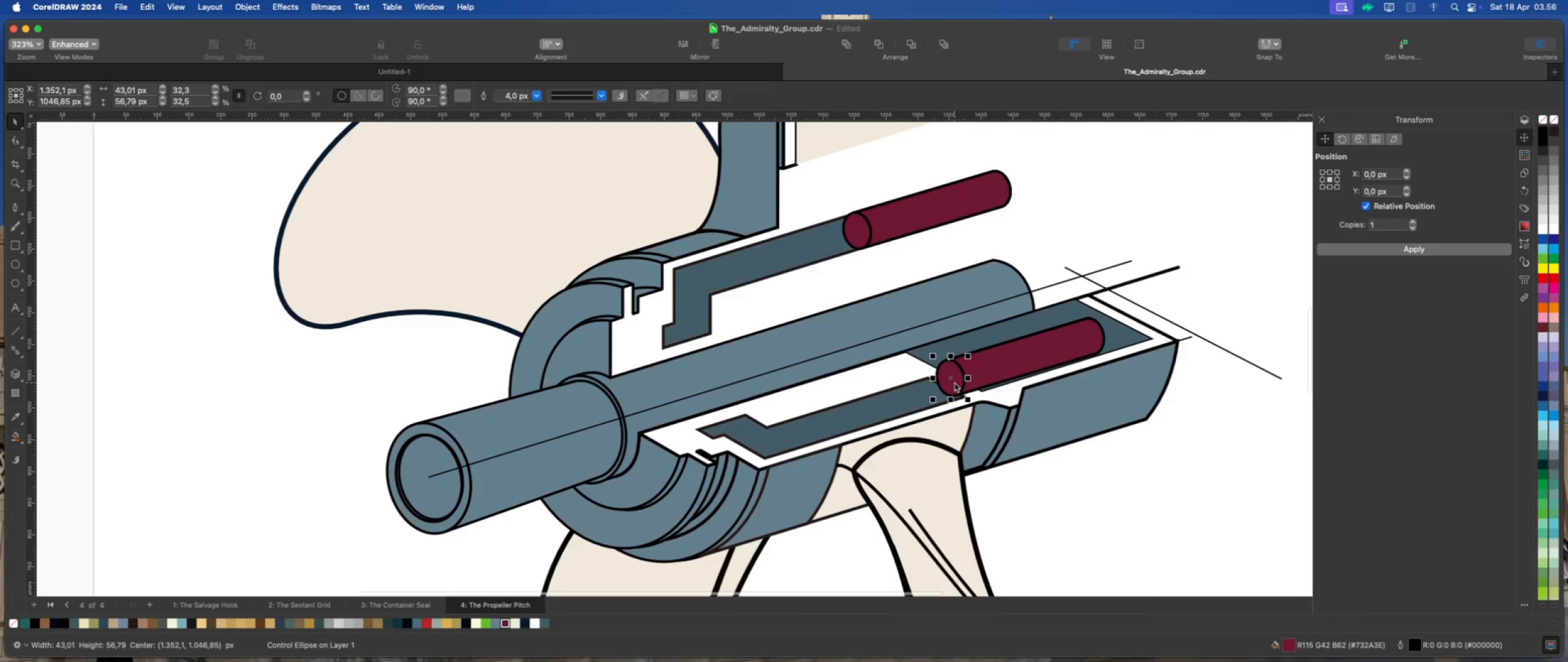 
key(Meta+D)
 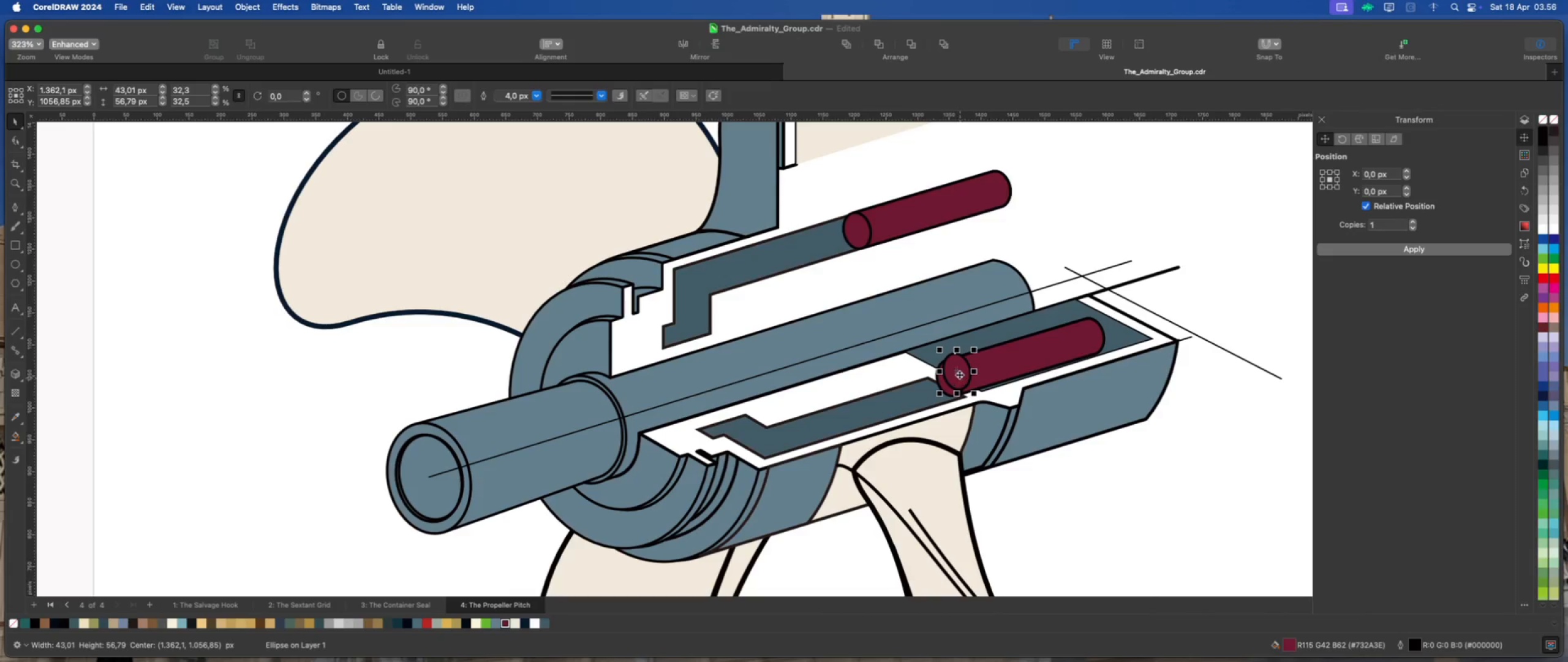 
left_click_drag(start_coordinate=[959, 373], to_coordinate=[900, 392])
 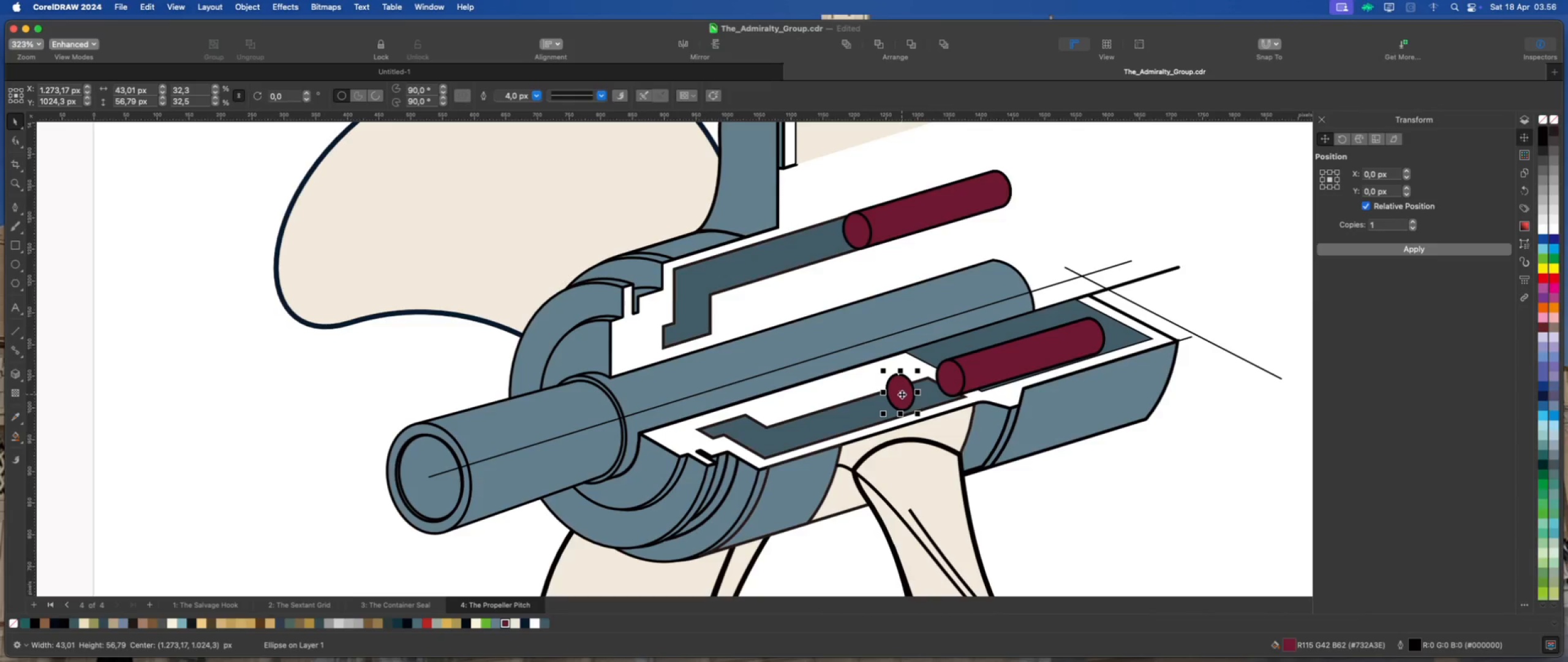 
scroll: coordinate [902, 394], scroll_direction: up, amount: 2.0
 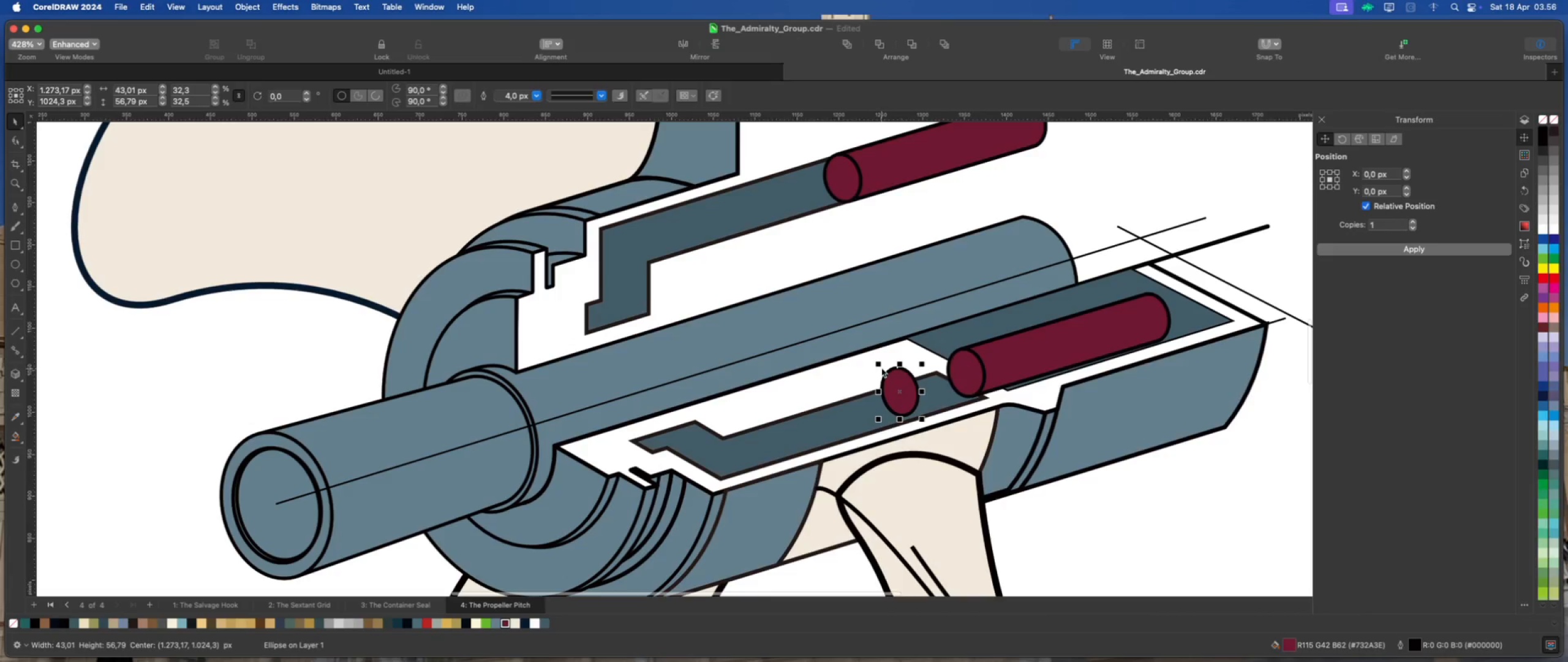 
left_click_drag(start_coordinate=[878, 365], to_coordinate=[887, 377])
 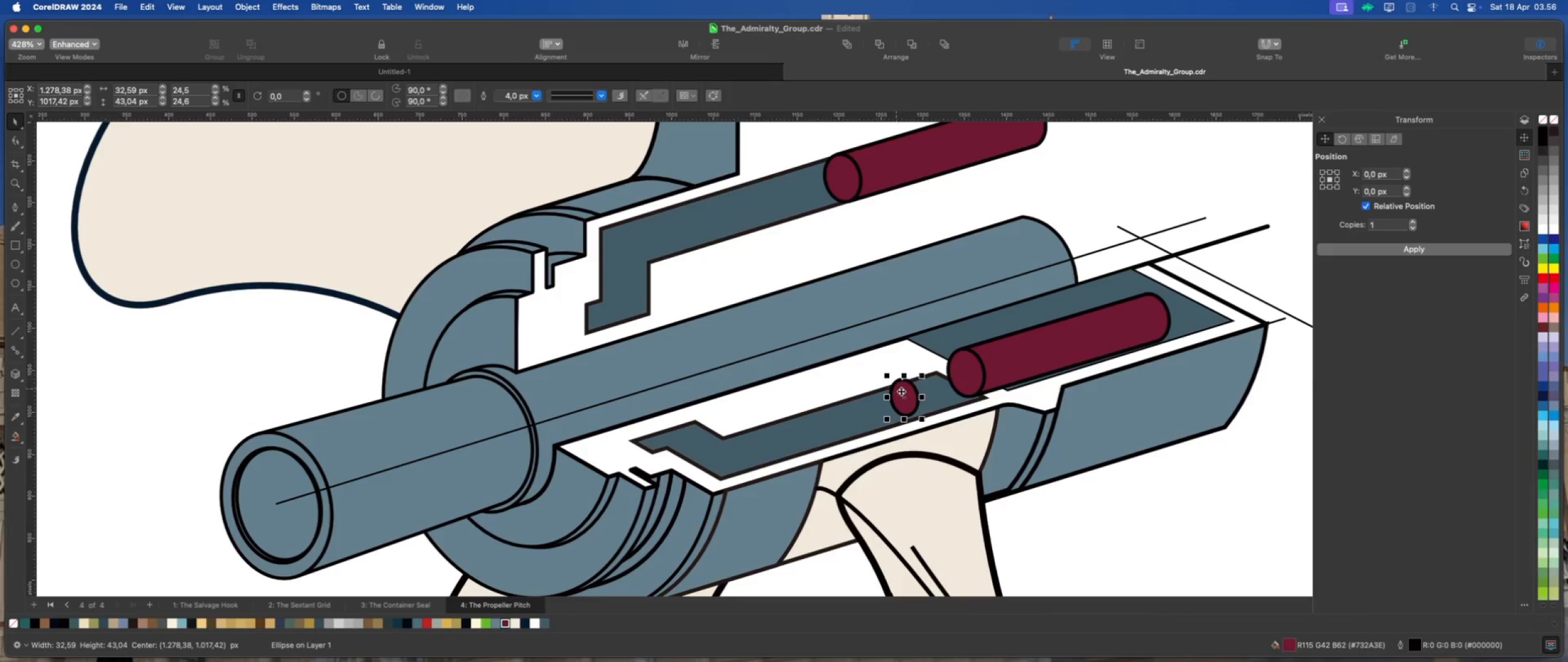 
left_click_drag(start_coordinate=[903, 392], to_coordinate=[900, 391])
 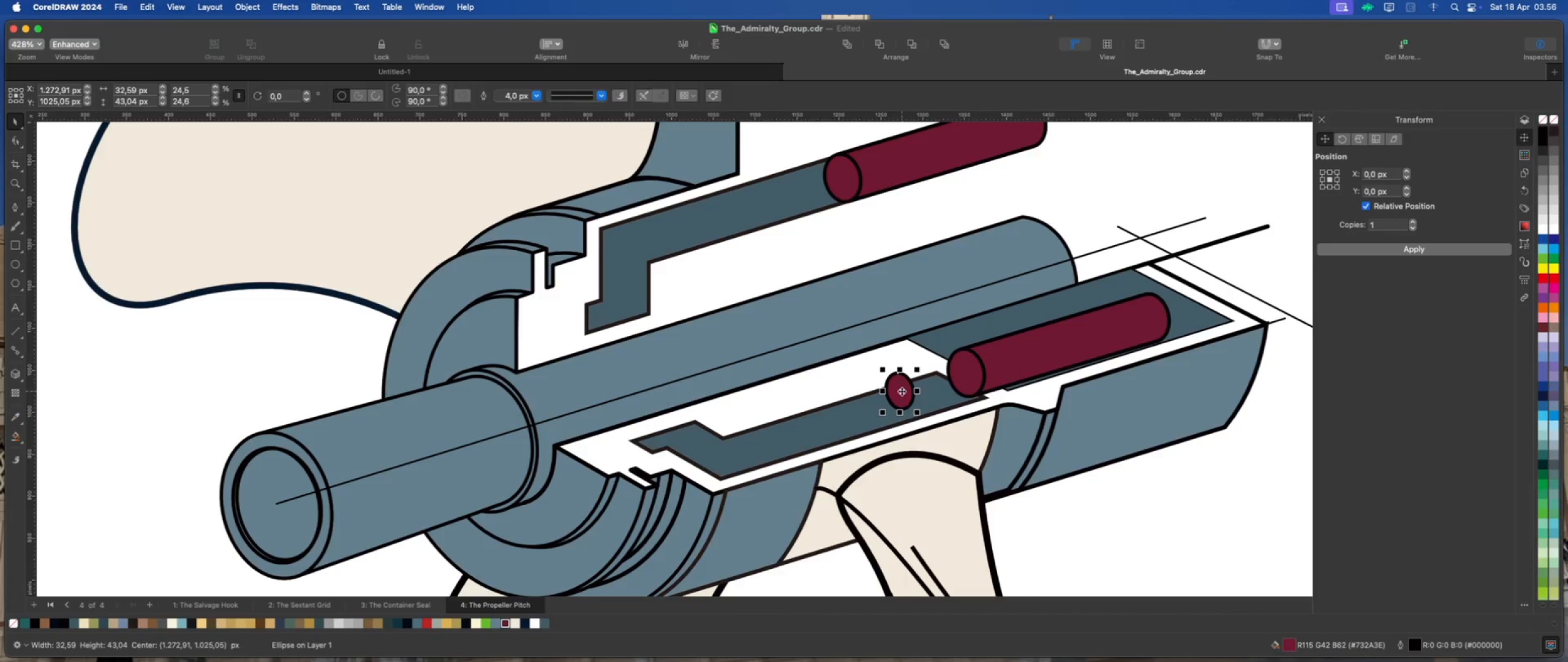 
scroll: coordinate [902, 391], scroll_direction: up, amount: 2.0
 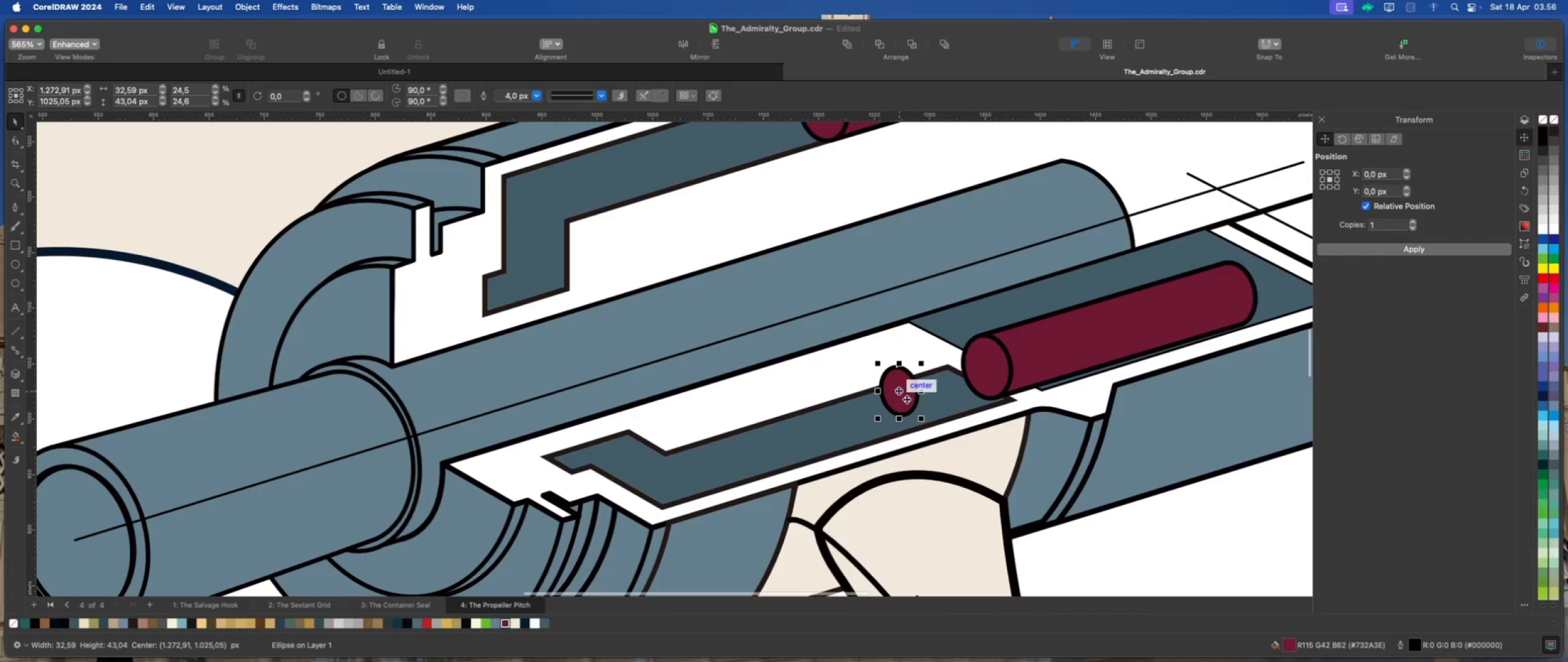 
left_click_drag(start_coordinate=[900, 390], to_coordinate=[843, 303])
 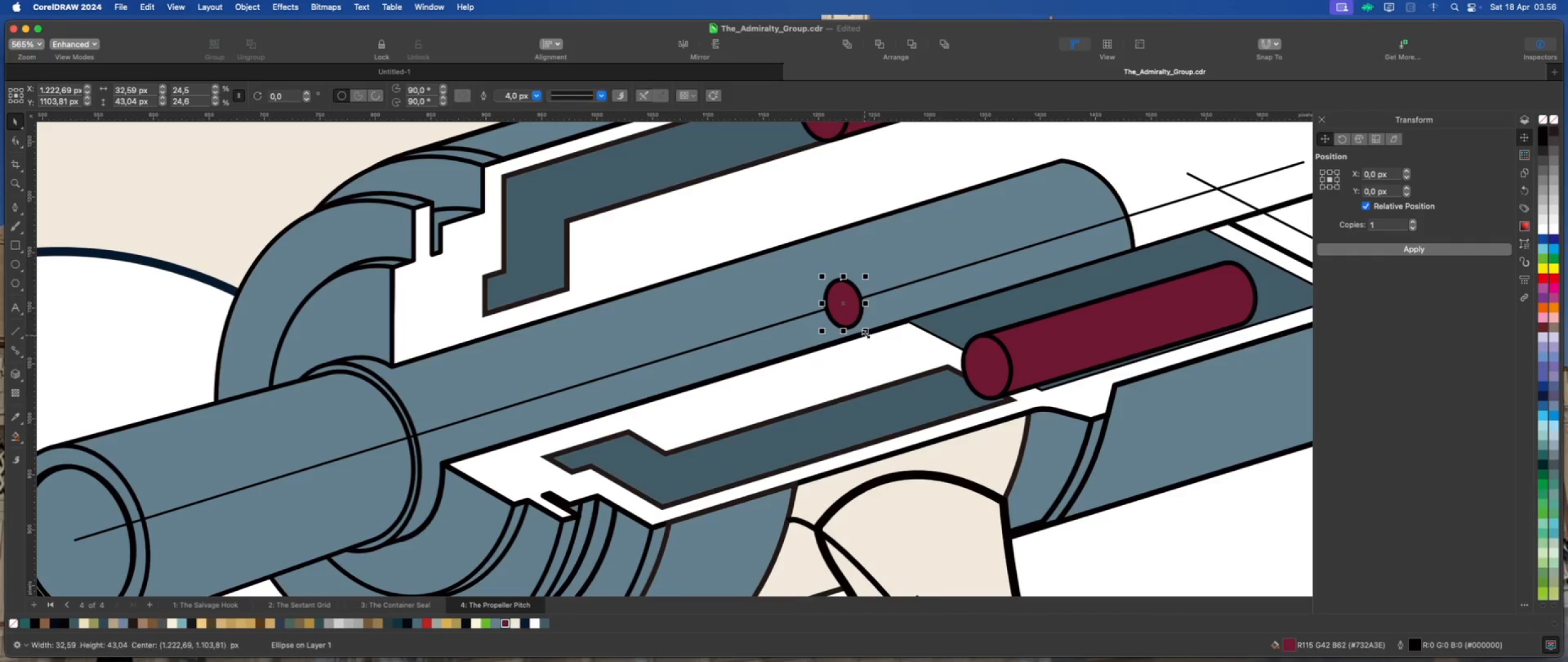 
hold_key(key=ShiftLeft, duration=1.91)
 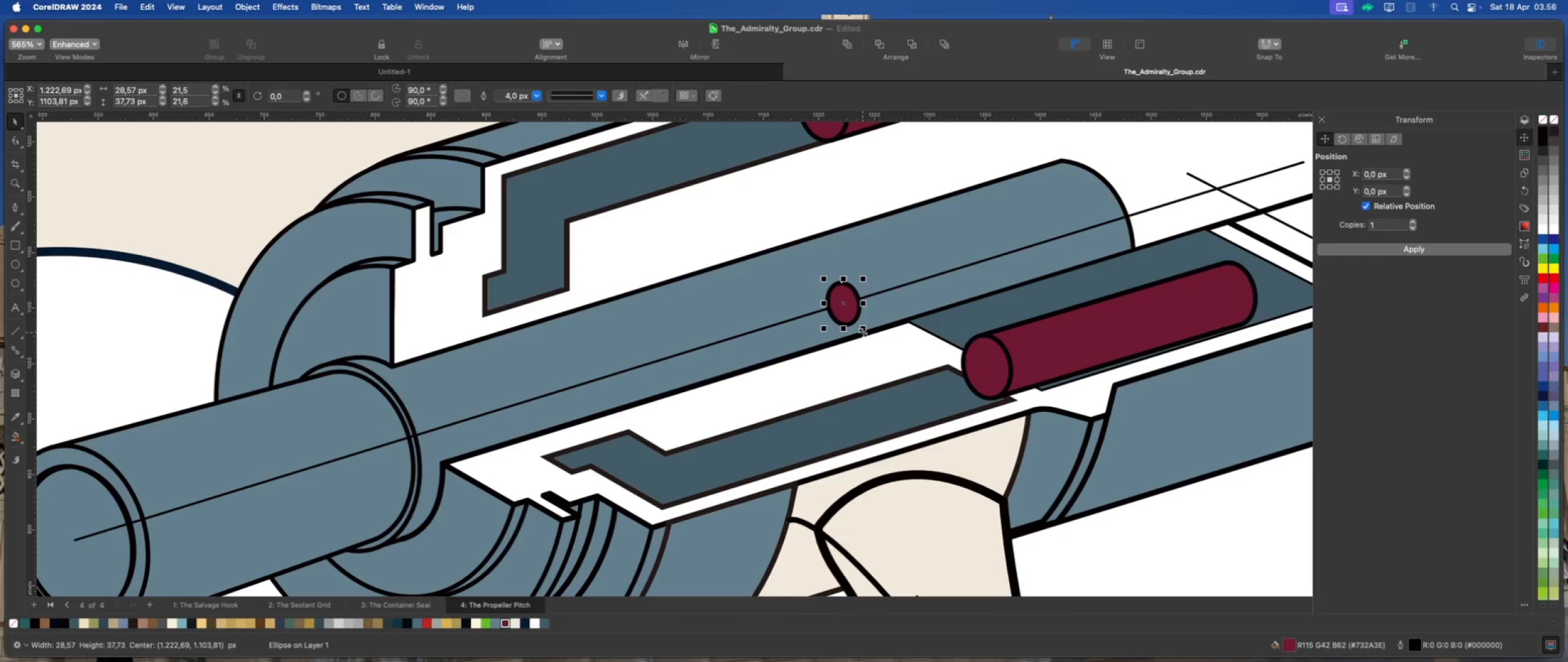 
scroll: coordinate [862, 332], scroll_direction: down, amount: 1.0
 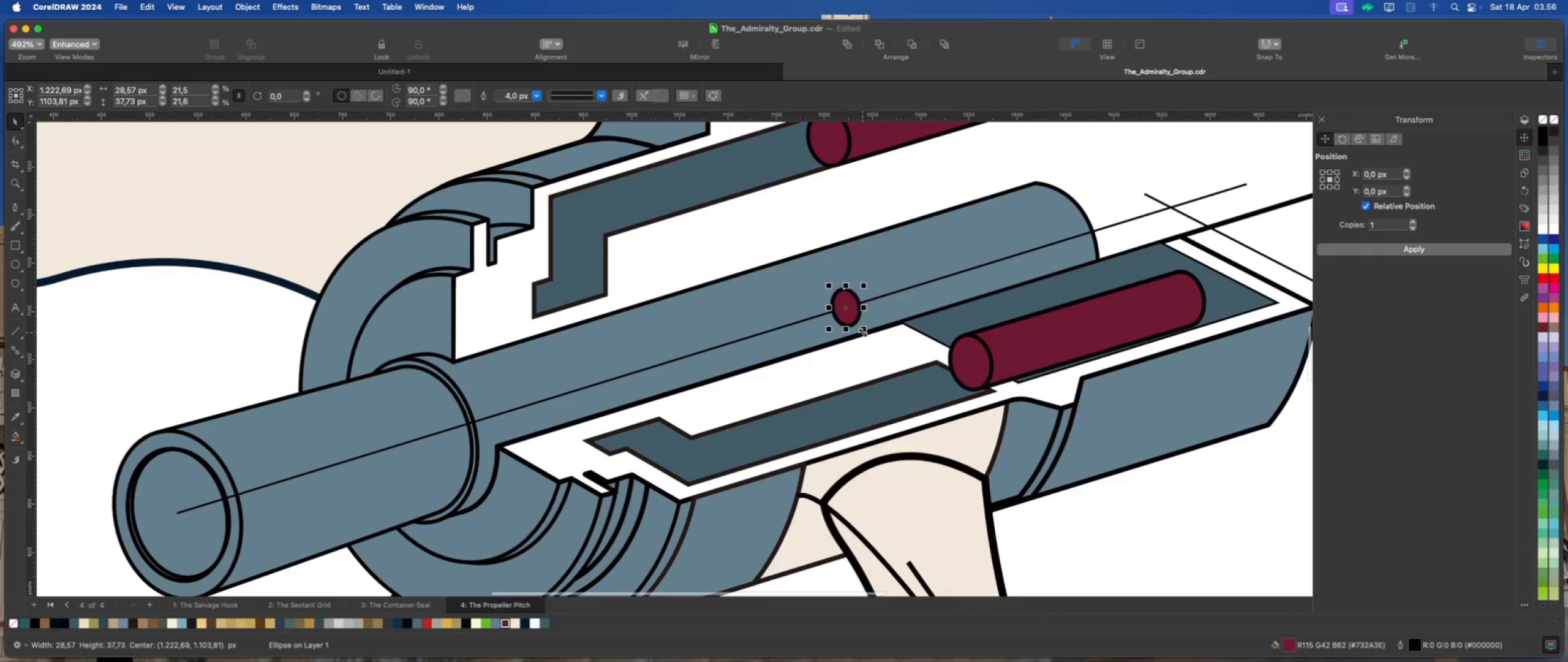 
scroll: coordinate [862, 332], scroll_direction: up, amount: 1.0
 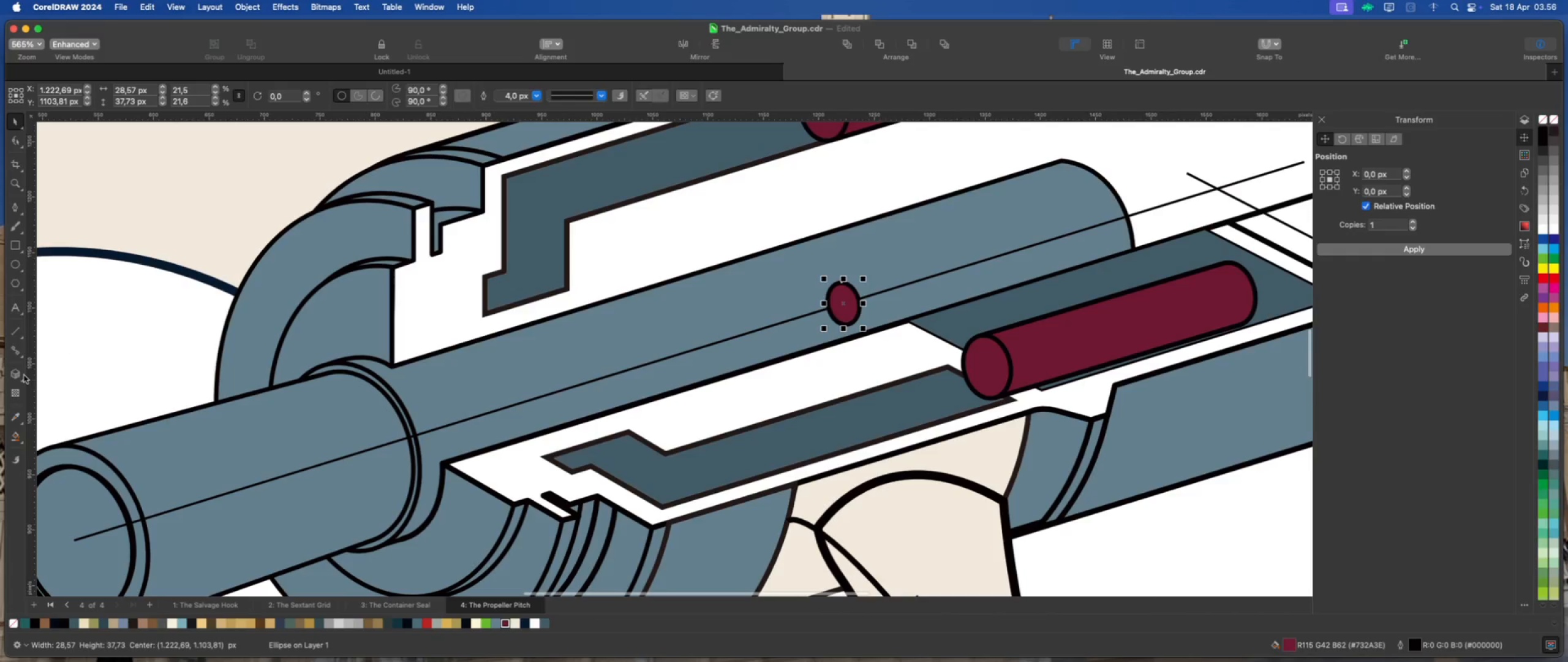 
left_click([15, 375])
 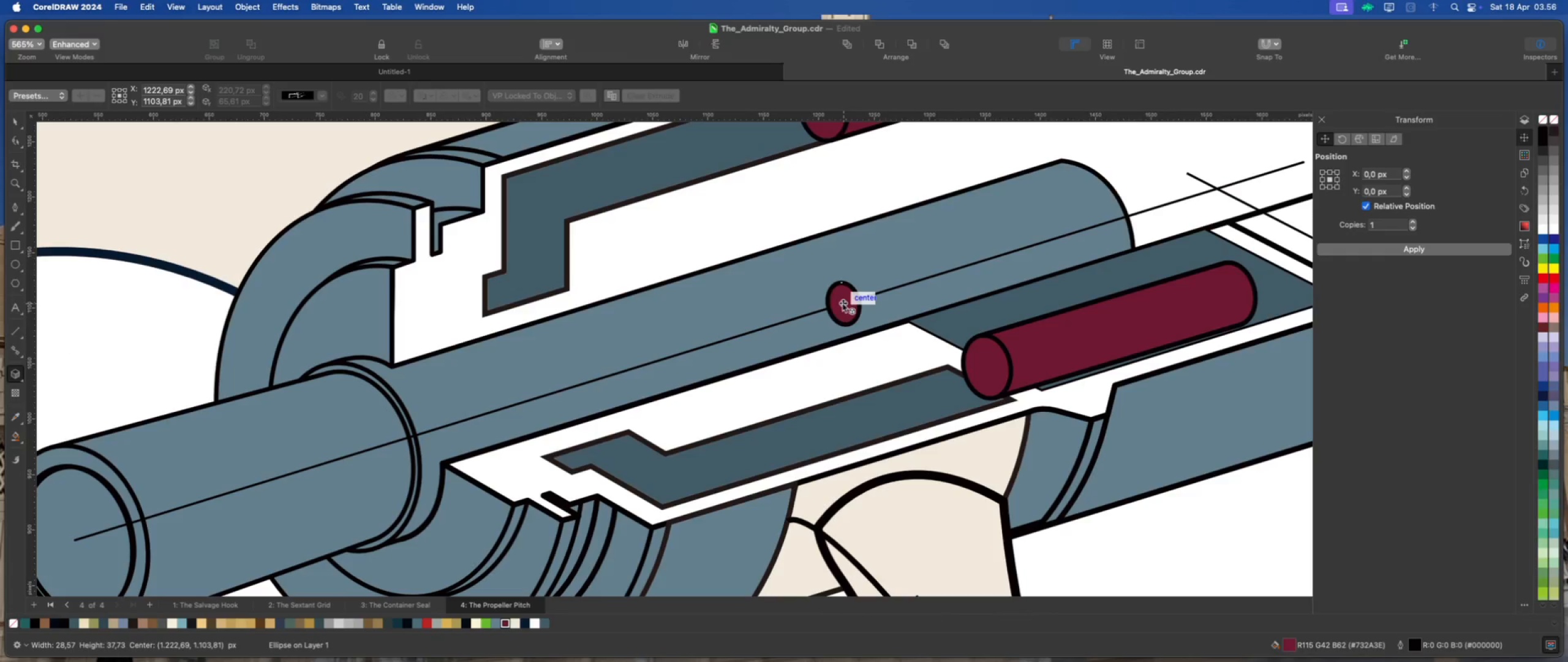 
left_click_drag(start_coordinate=[843, 303], to_coordinate=[1031, 248])
 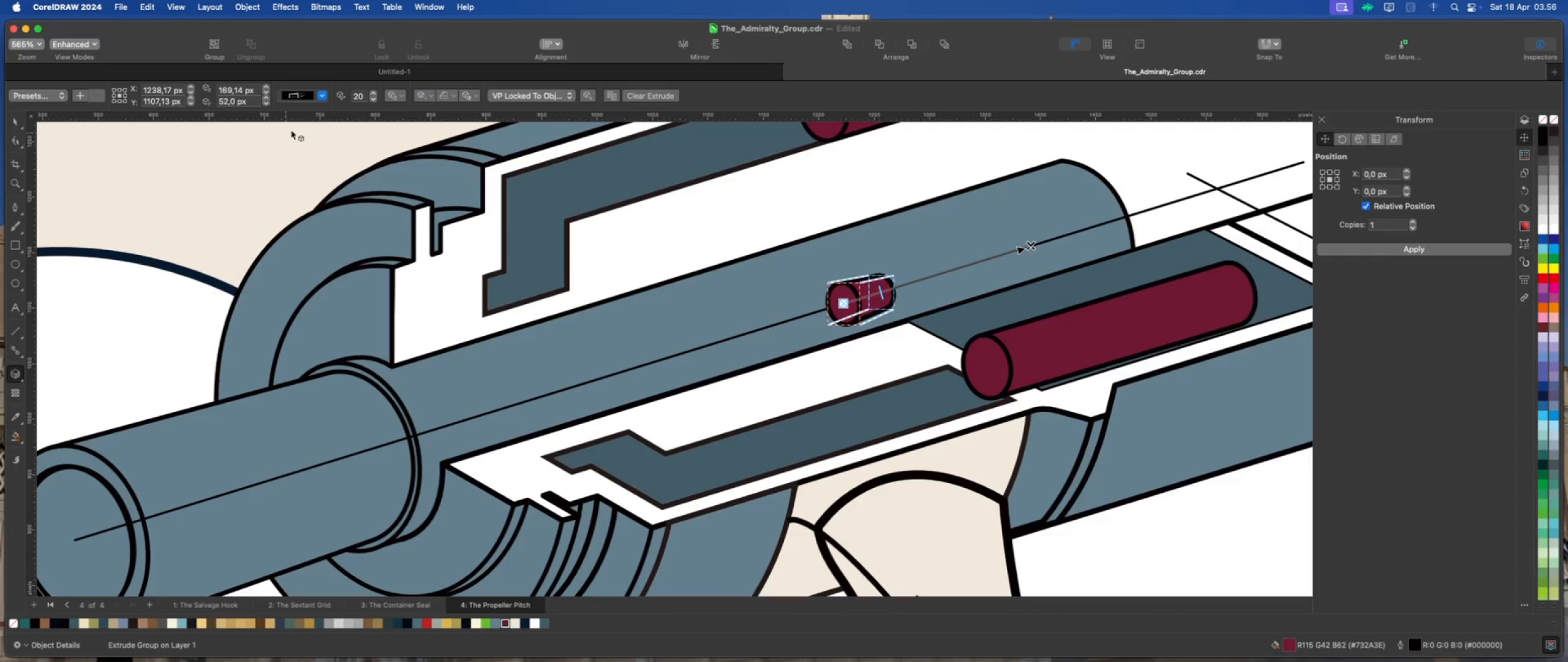 
left_click([326, 98])
 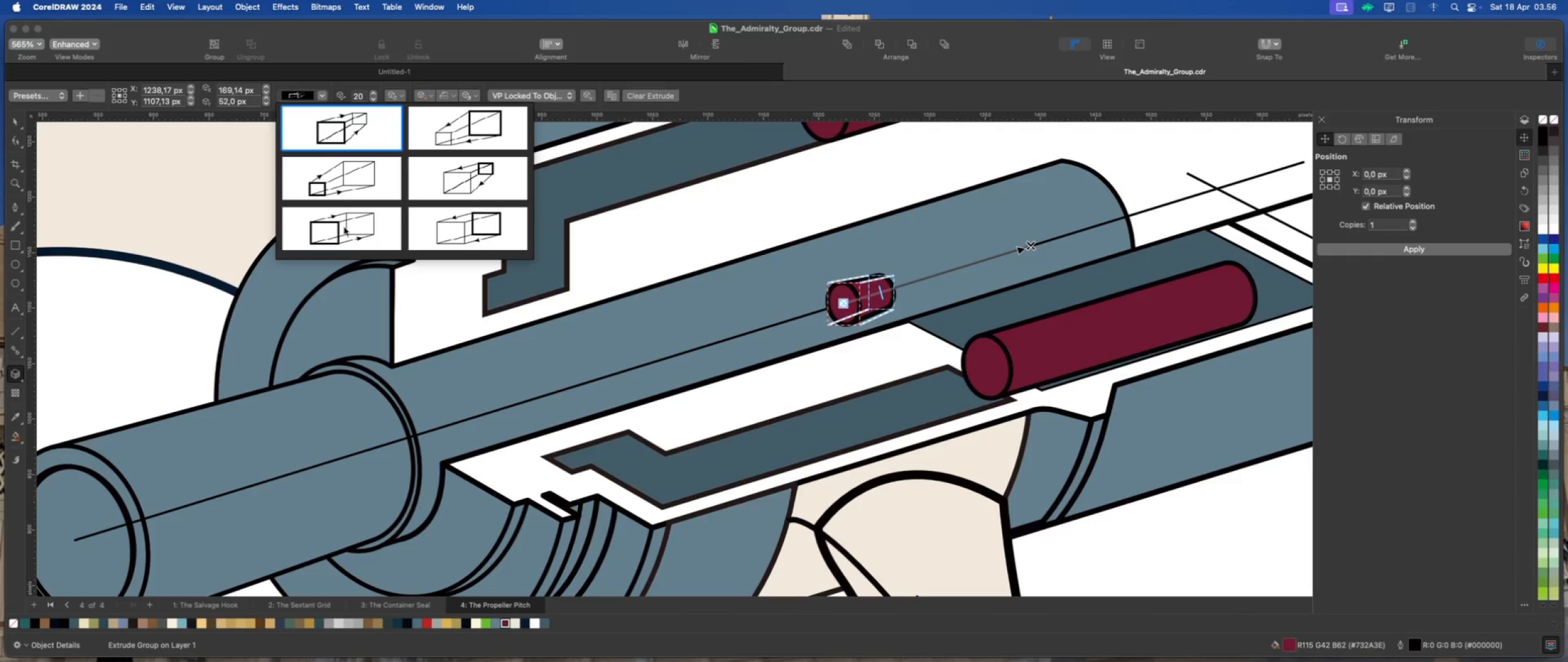 
left_click([344, 228])
 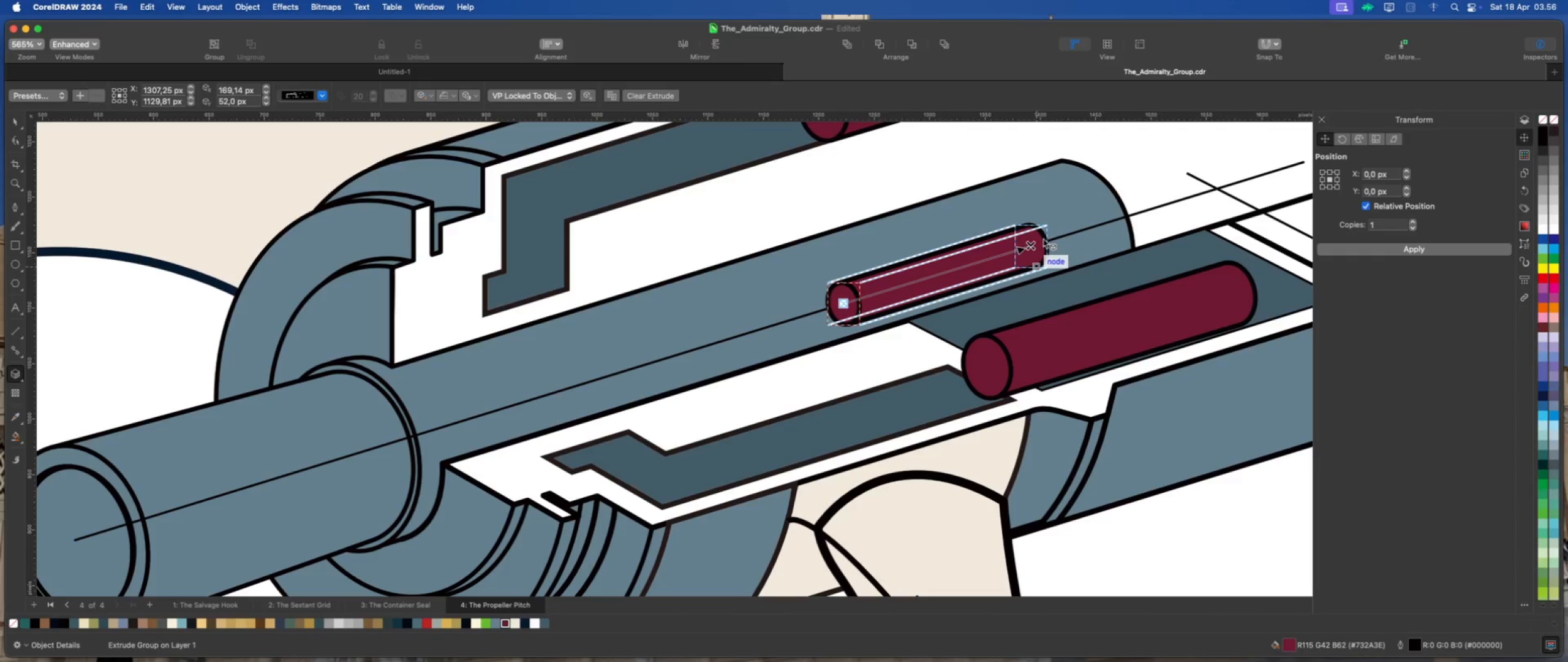 
left_click_drag(start_coordinate=[1028, 244], to_coordinate=[919, 282])
 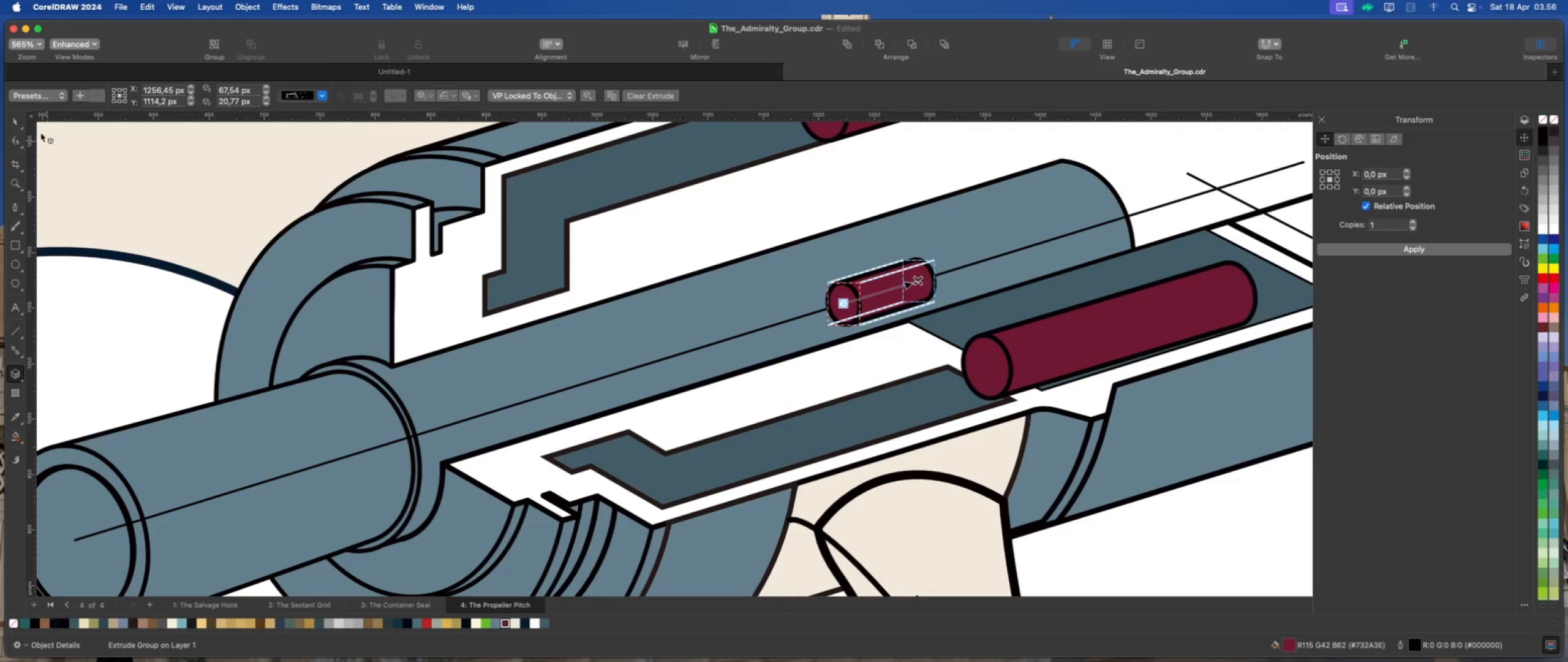 
left_click([18, 120])
 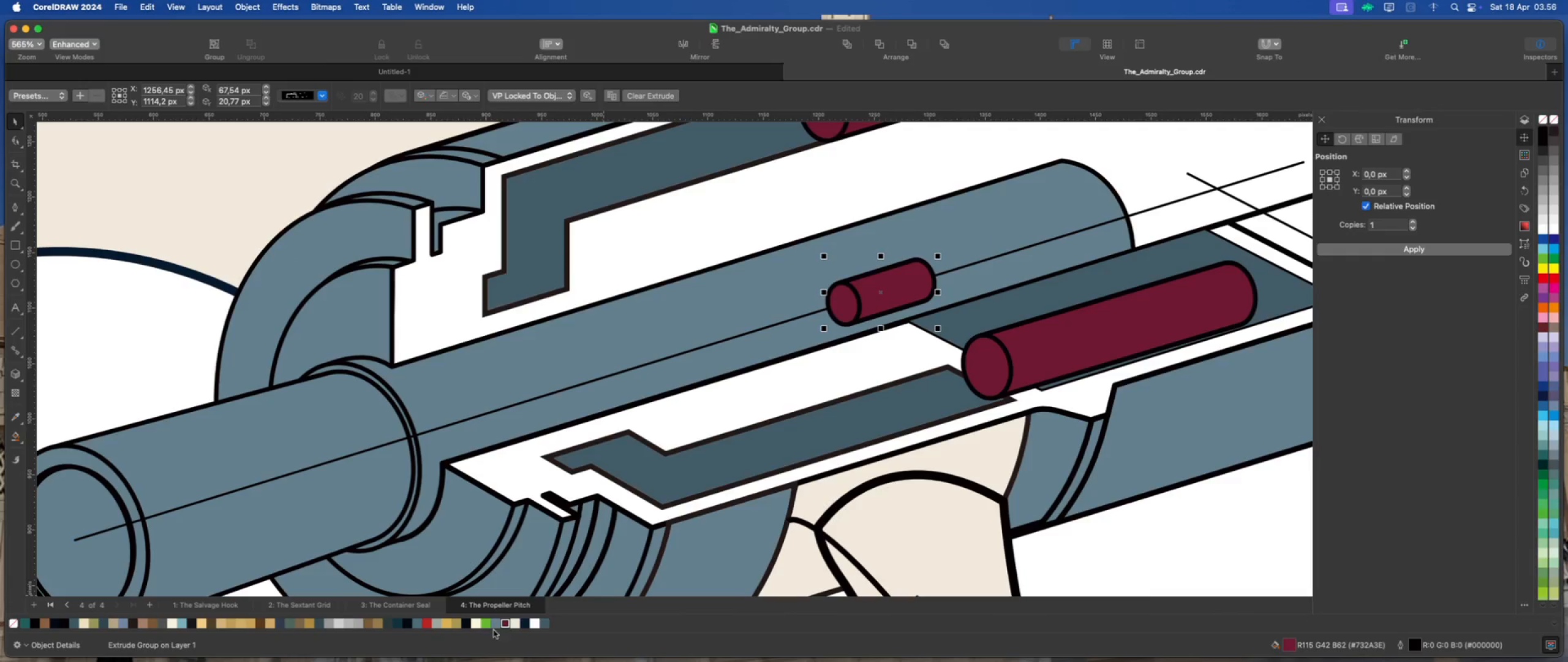 
left_click([477, 624])
 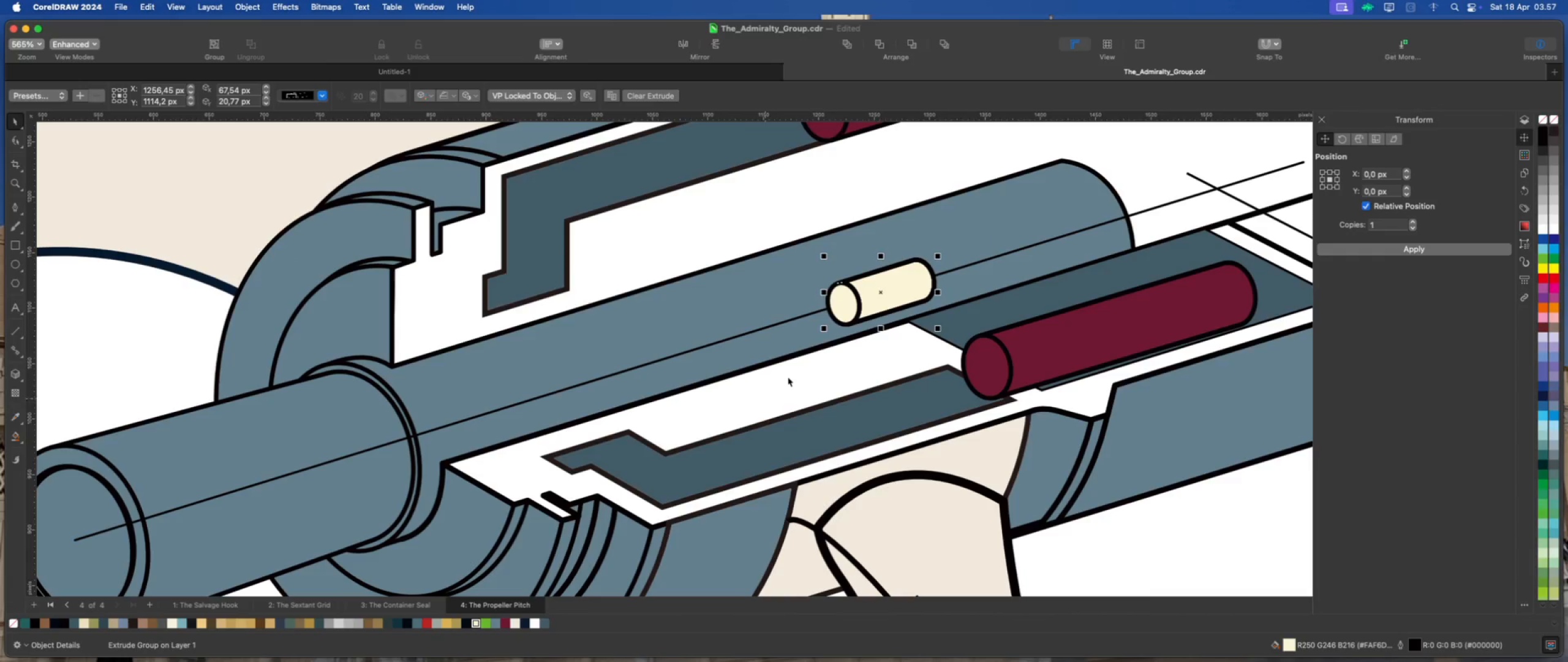 
left_click_drag(start_coordinate=[898, 286], to_coordinate=[962, 375])
 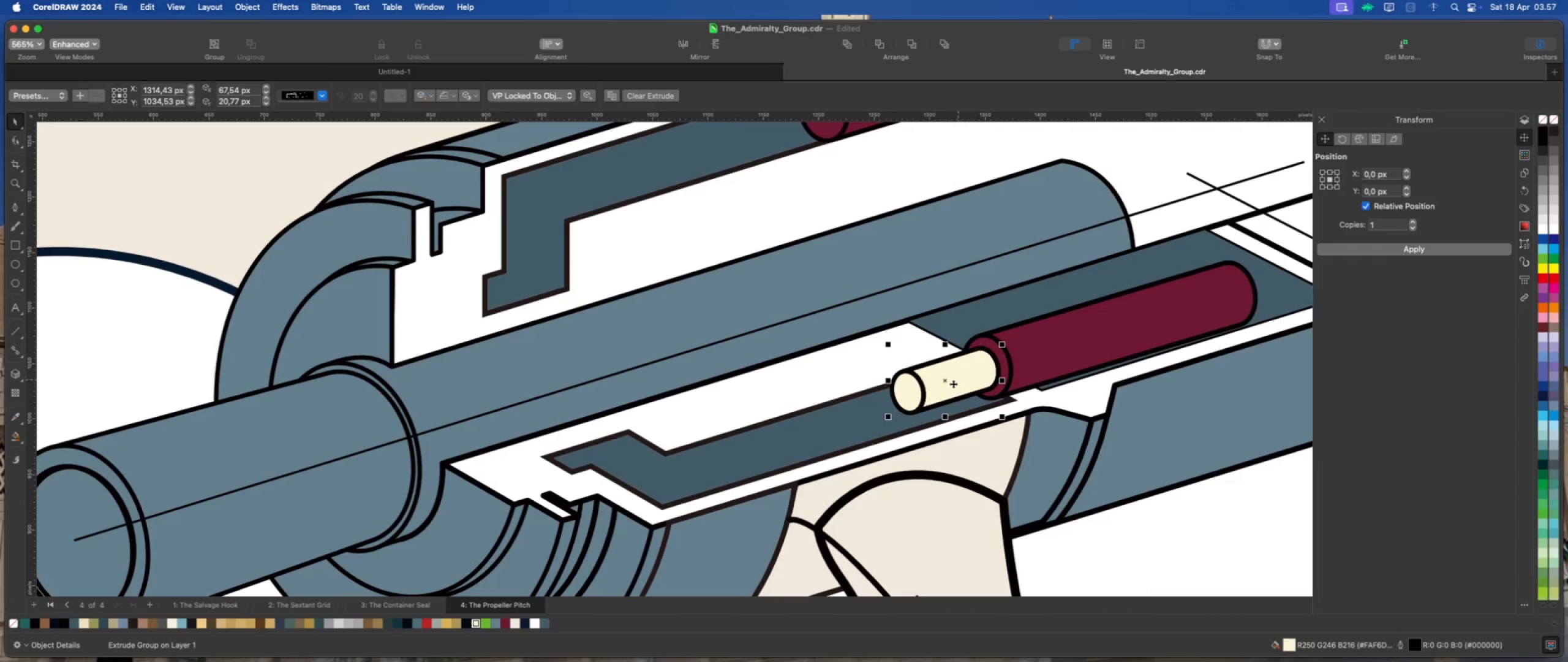 
scroll: coordinate [952, 384], scroll_direction: down, amount: 1.0
 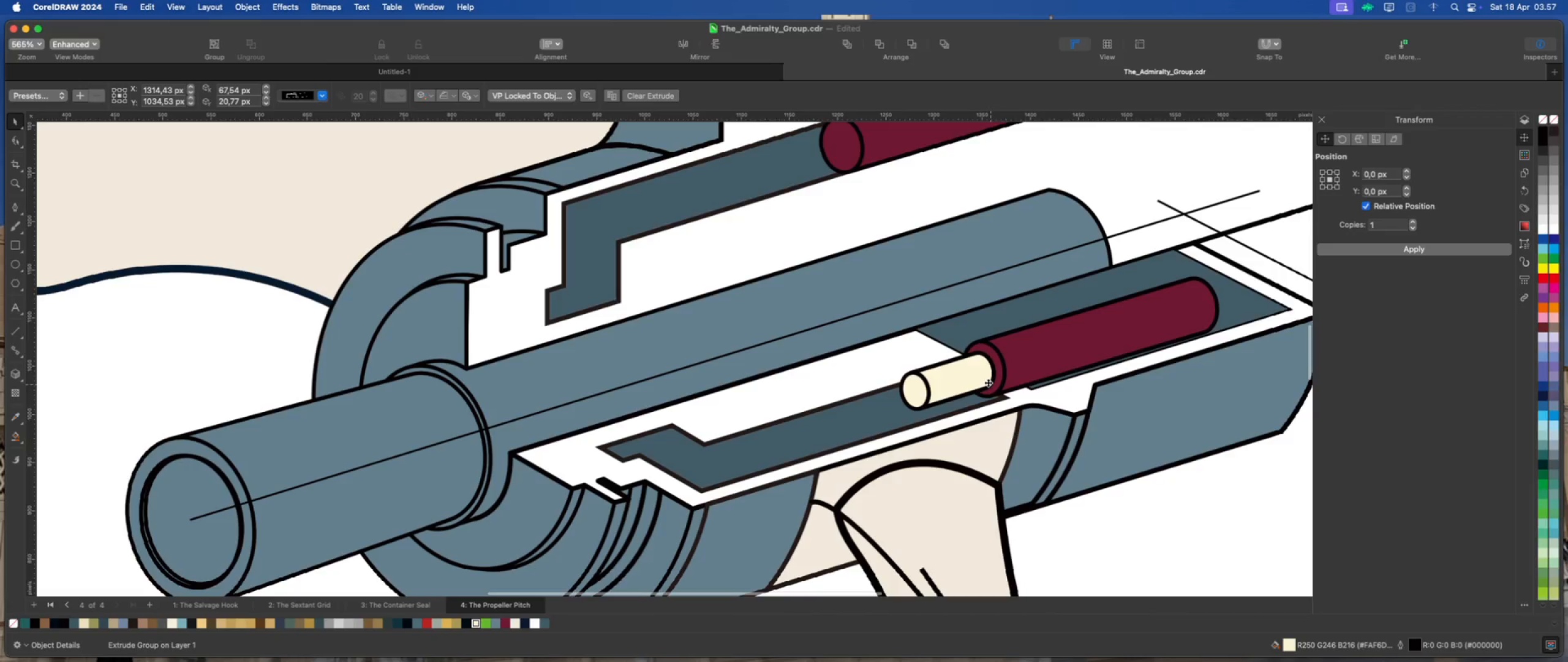 
scroll: coordinate [988, 382], scroll_direction: up, amount: 1.0
 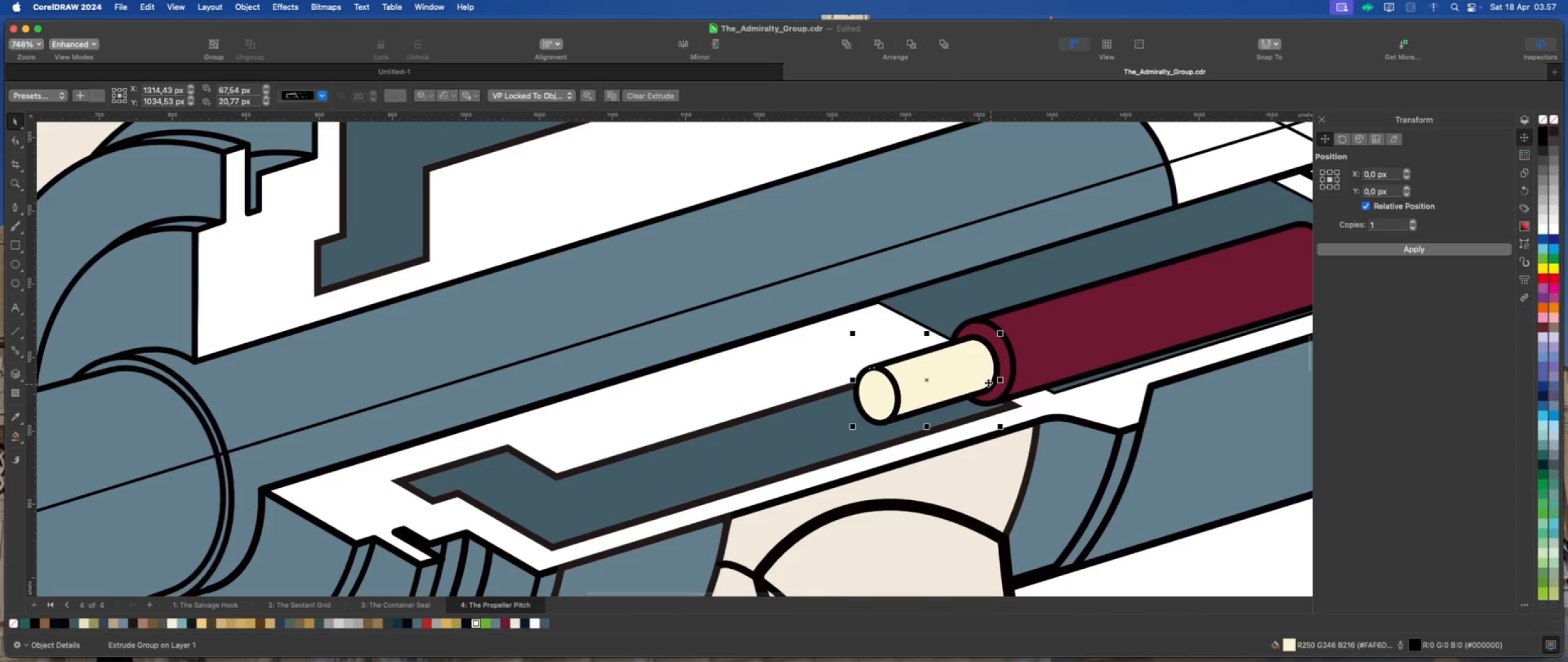 
scroll: coordinate [987, 384], scroll_direction: down, amount: 6.0
 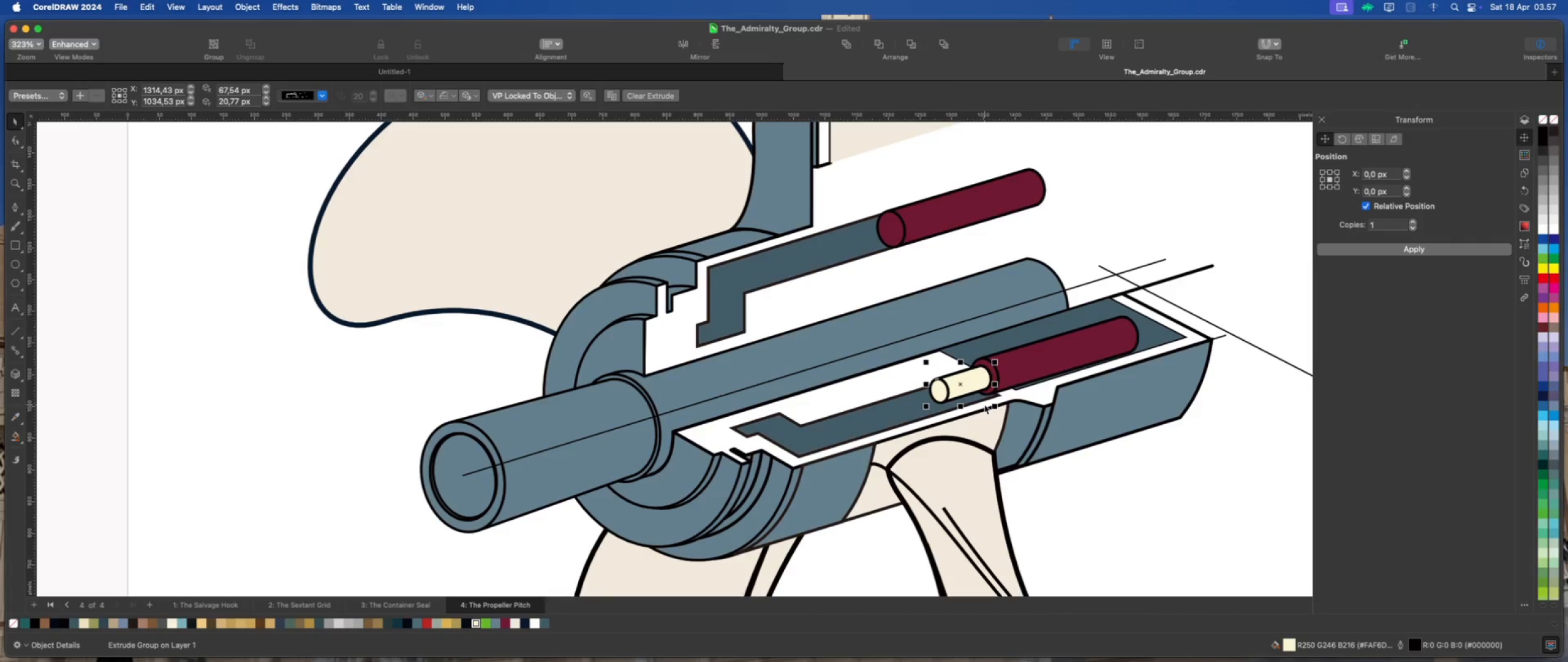 
scroll: coordinate [984, 405], scroll_direction: up, amount: 2.0
 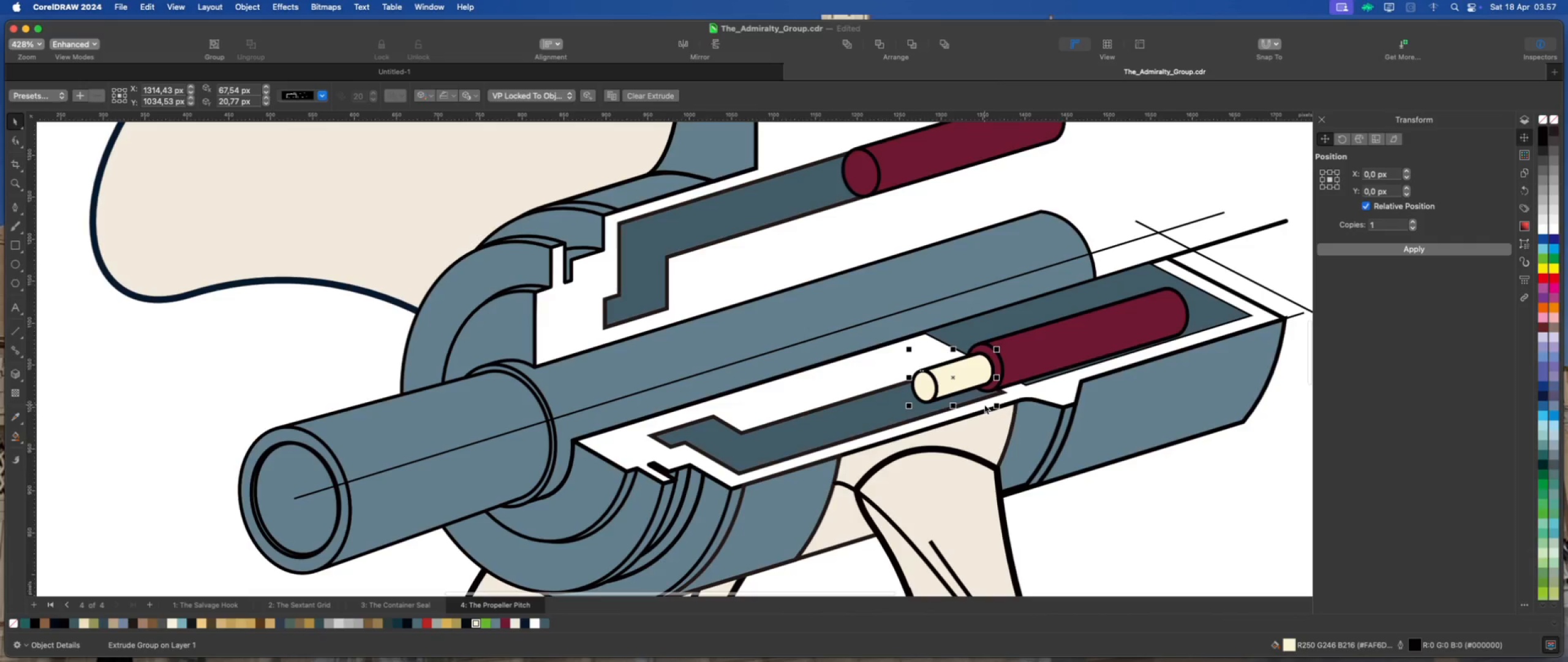 
scroll: coordinate [766, 400], scroll_direction: down, amount: 5.0
 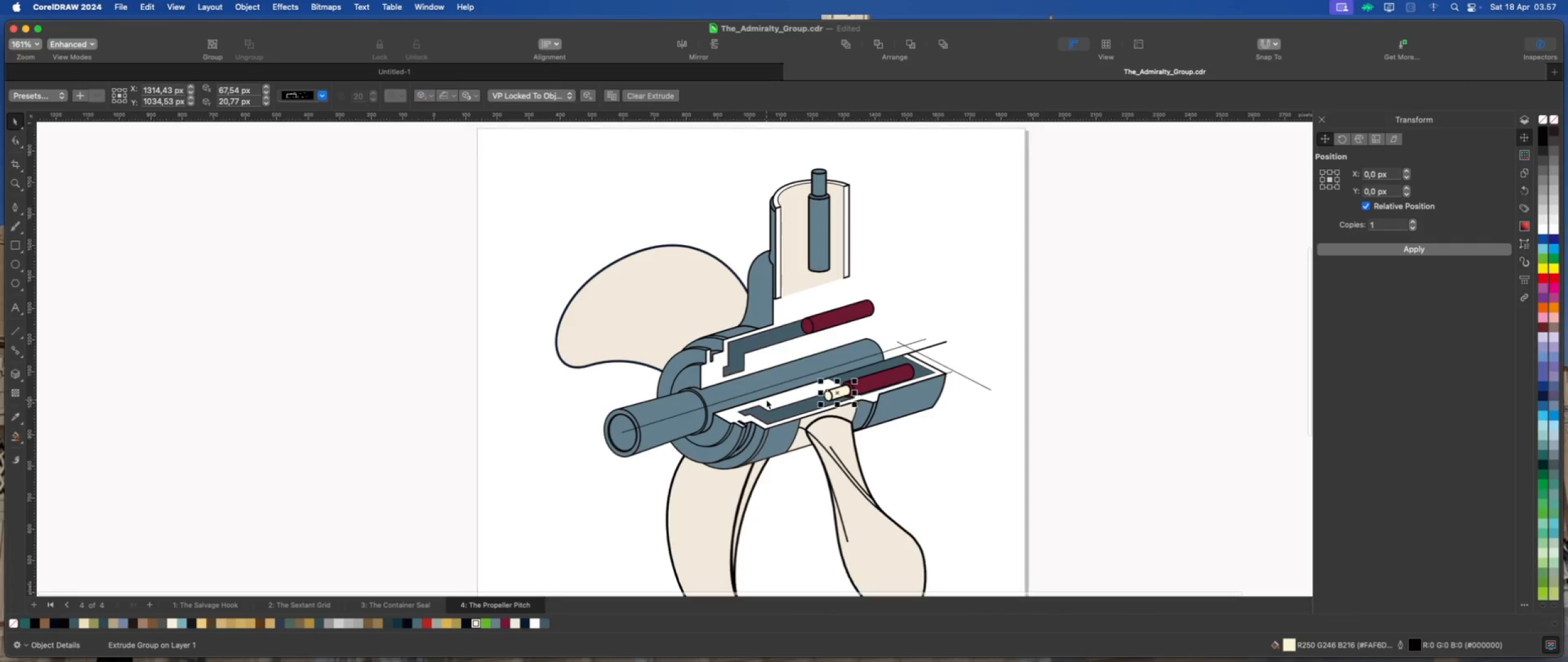 
scroll: coordinate [821, 439], scroll_direction: up, amount: 8.0
 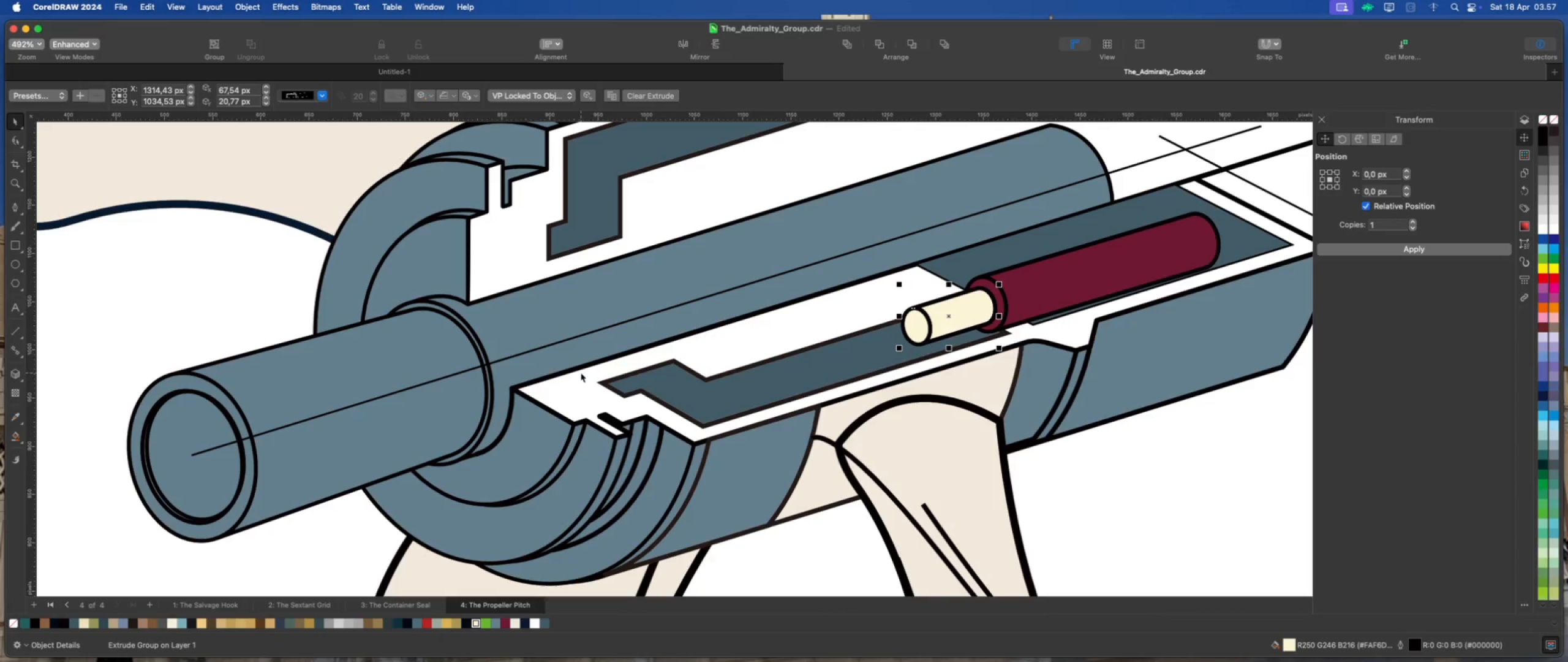 
hold_key(key=ShiftLeft, duration=0.81)
left_click([1036, 297])
 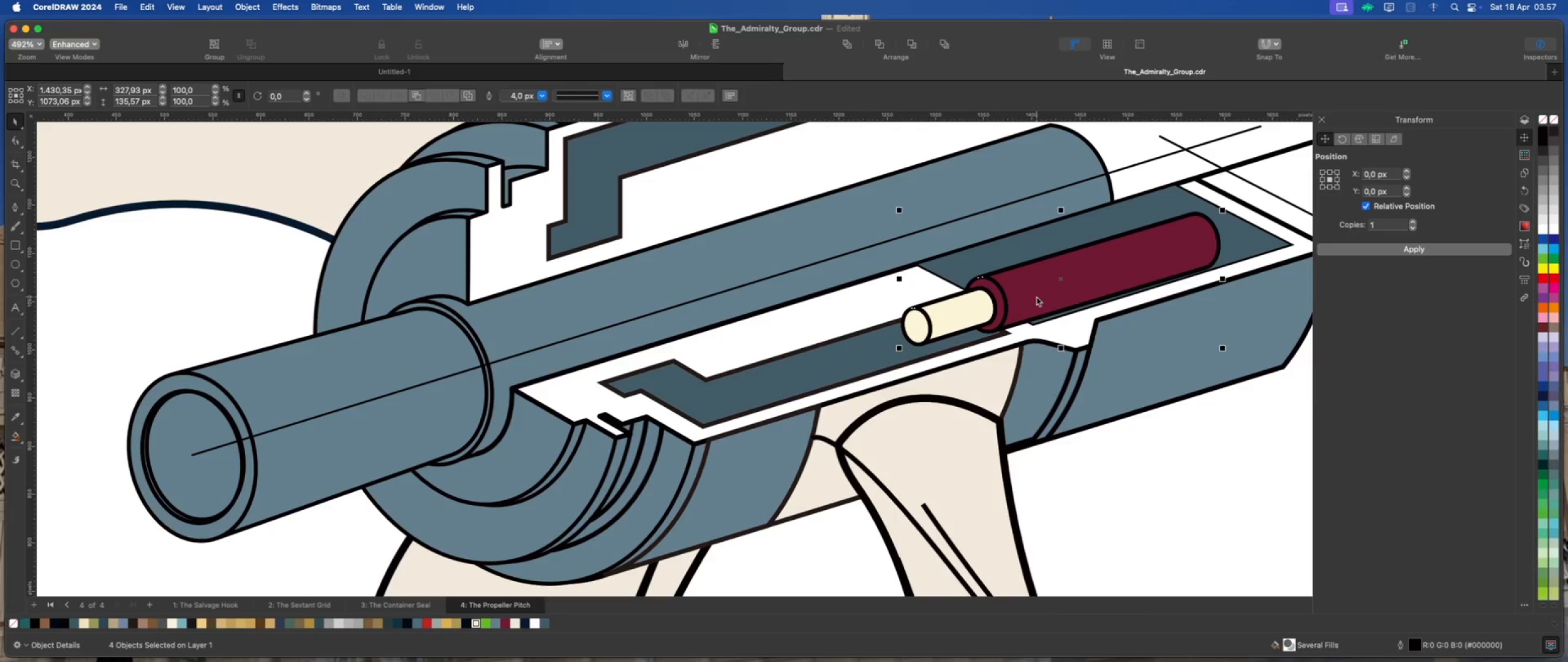 
key(ArrowDown)
 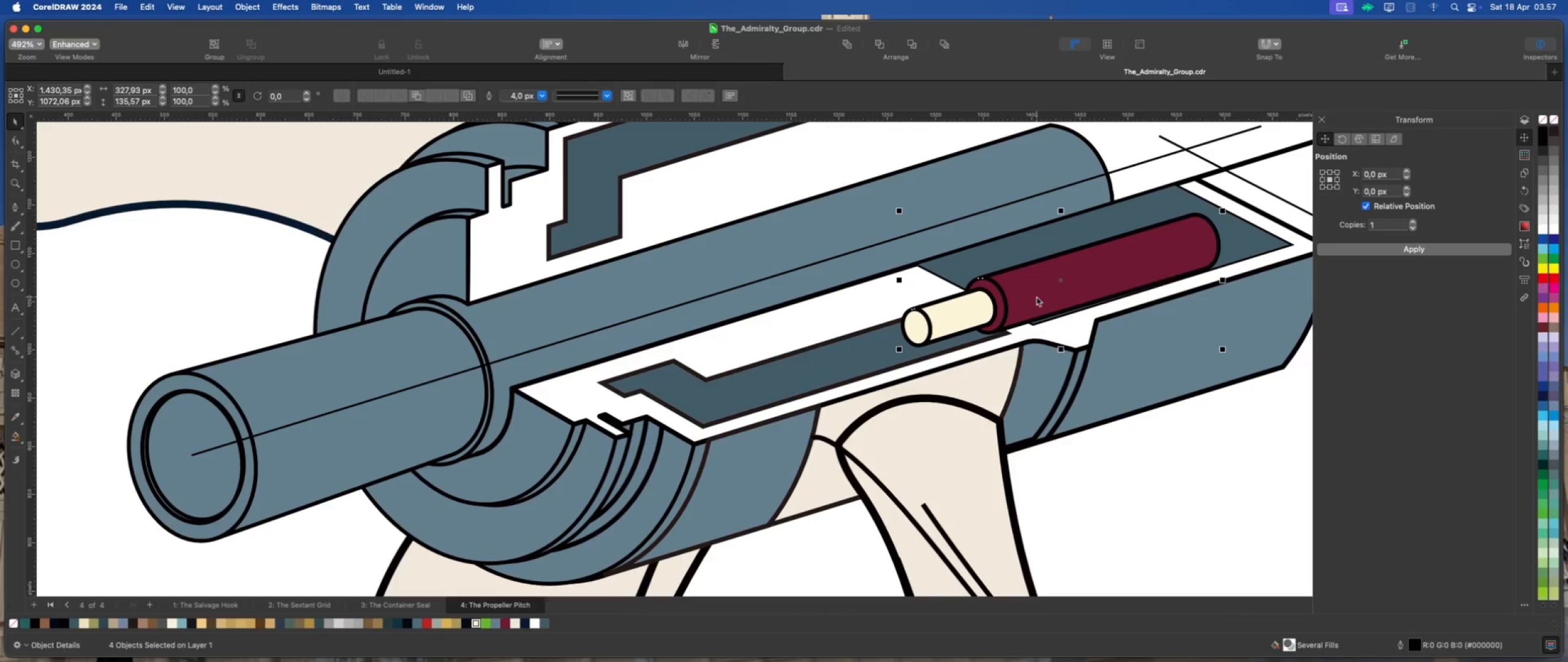 
key(ArrowDown)
 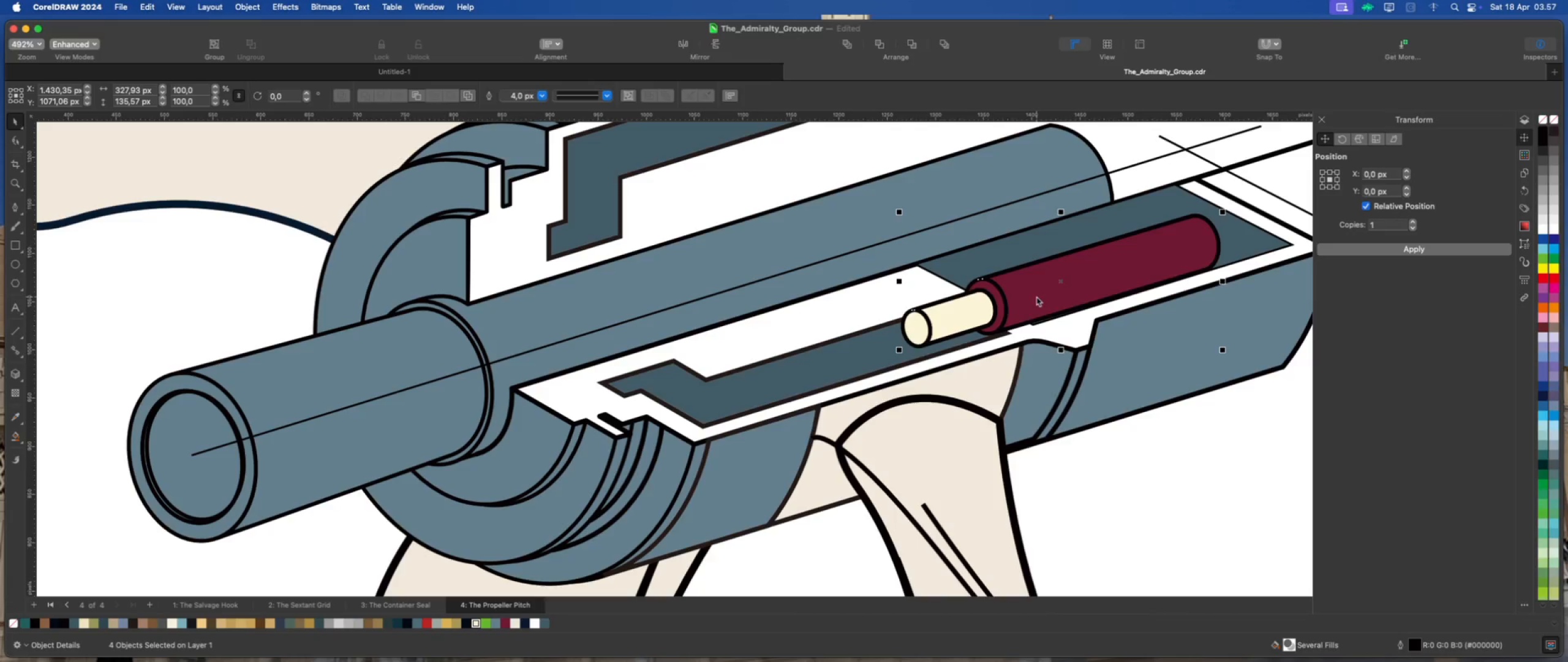 
key(ArrowDown)
 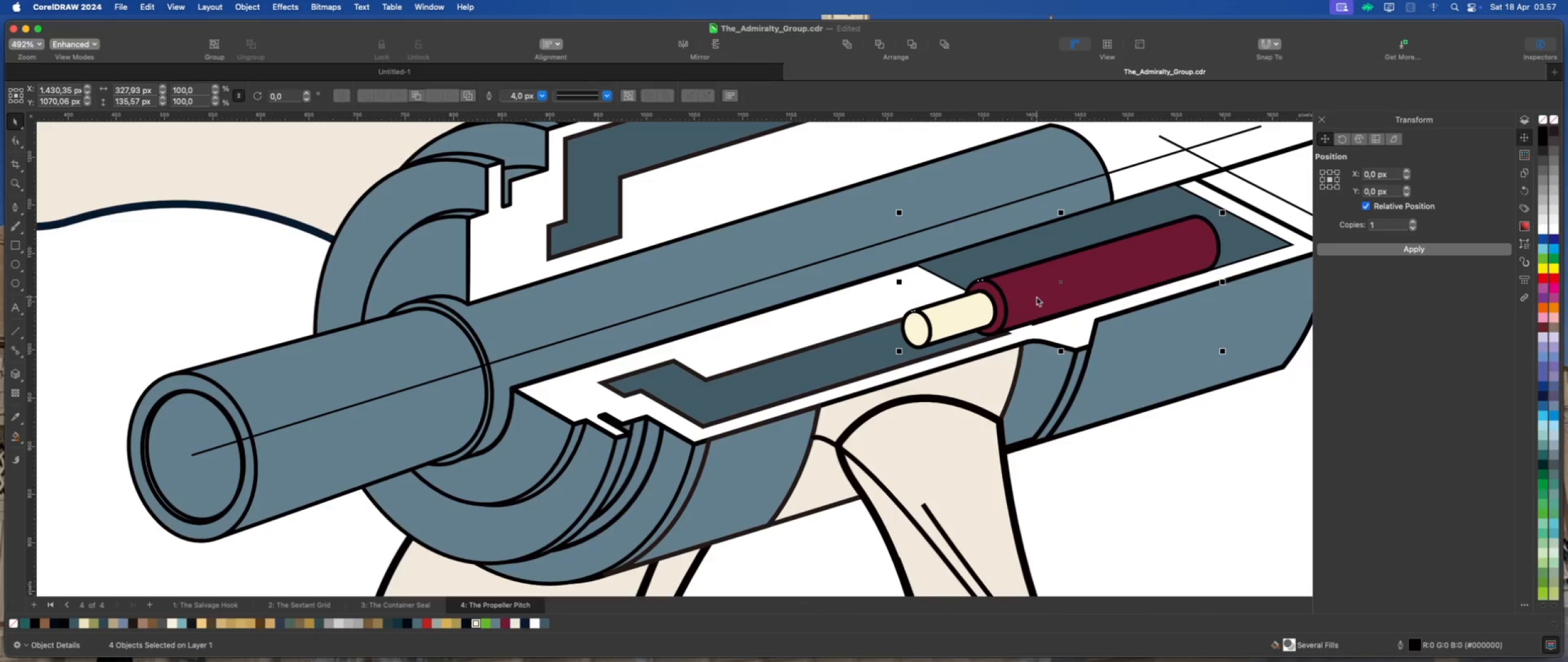 
key(ArrowDown)
 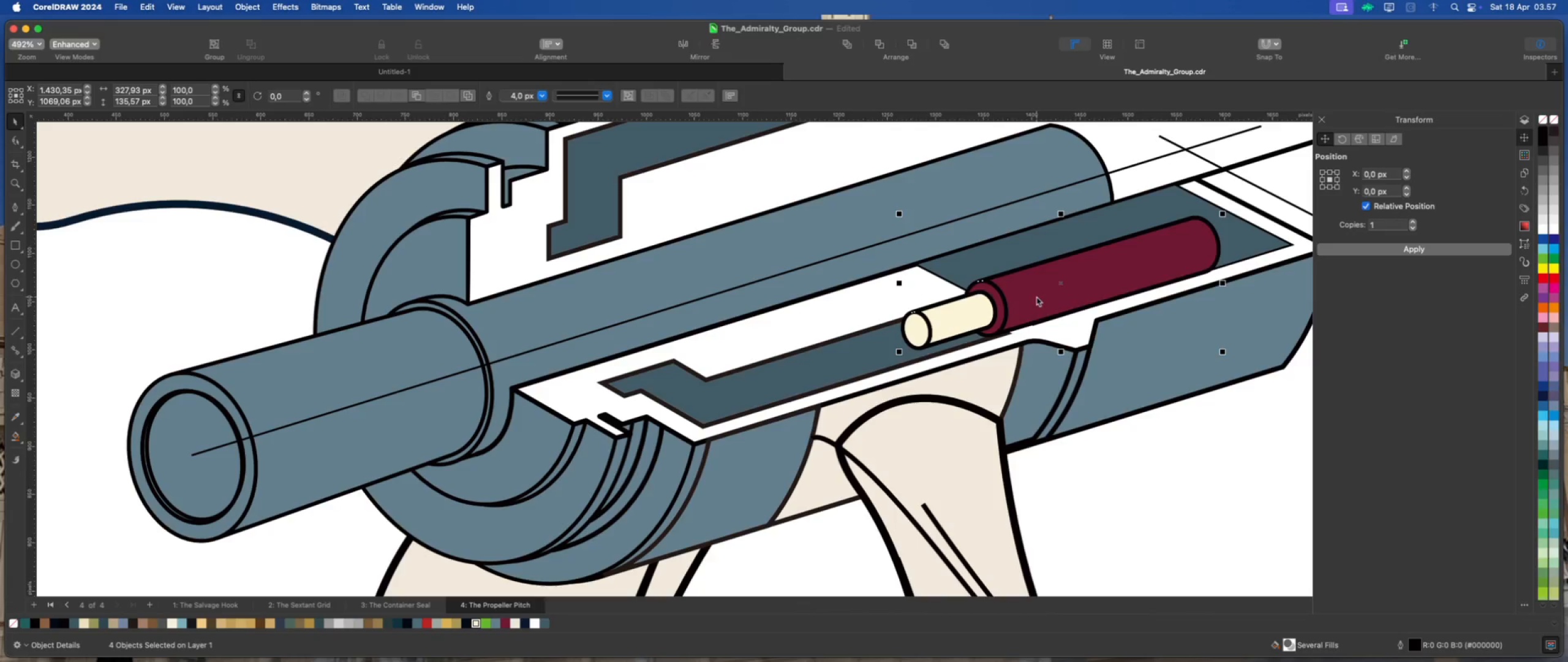 
key(ArrowDown)
 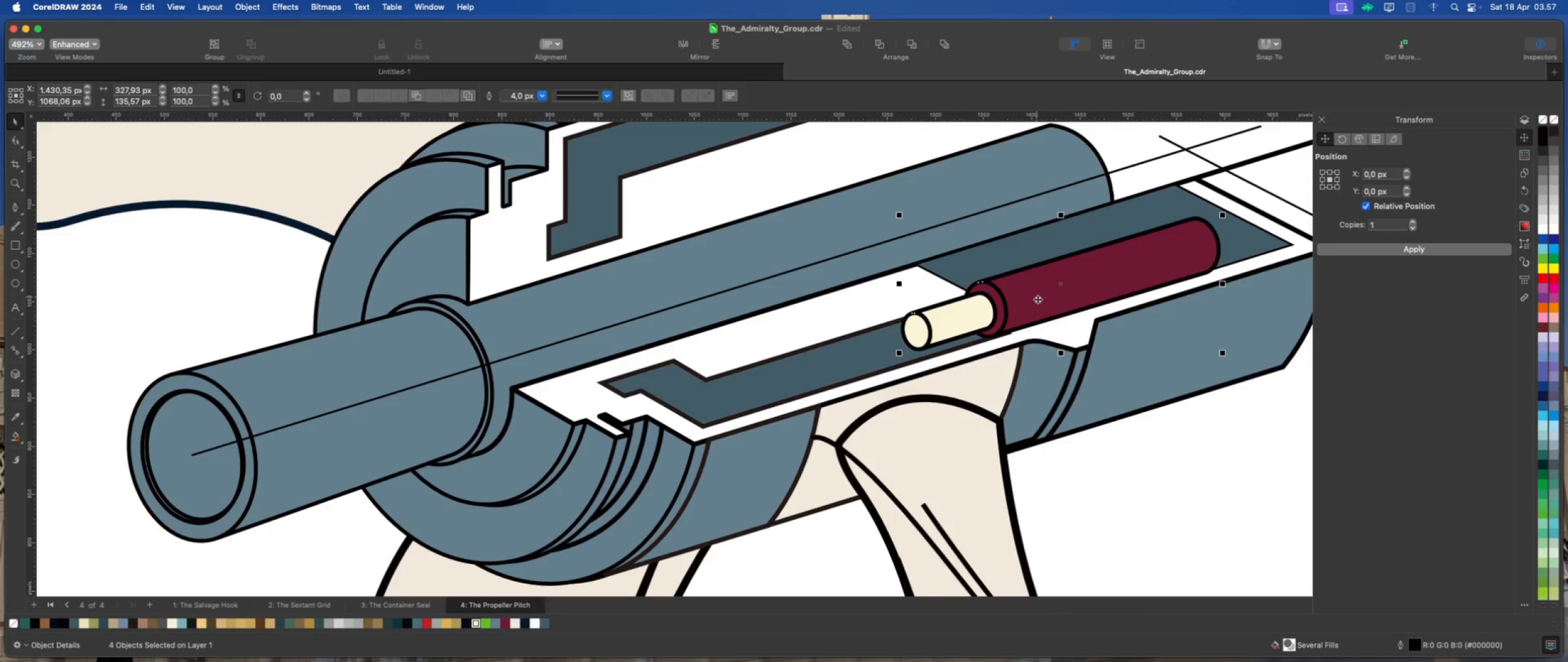 
left_click([1197, 452])
 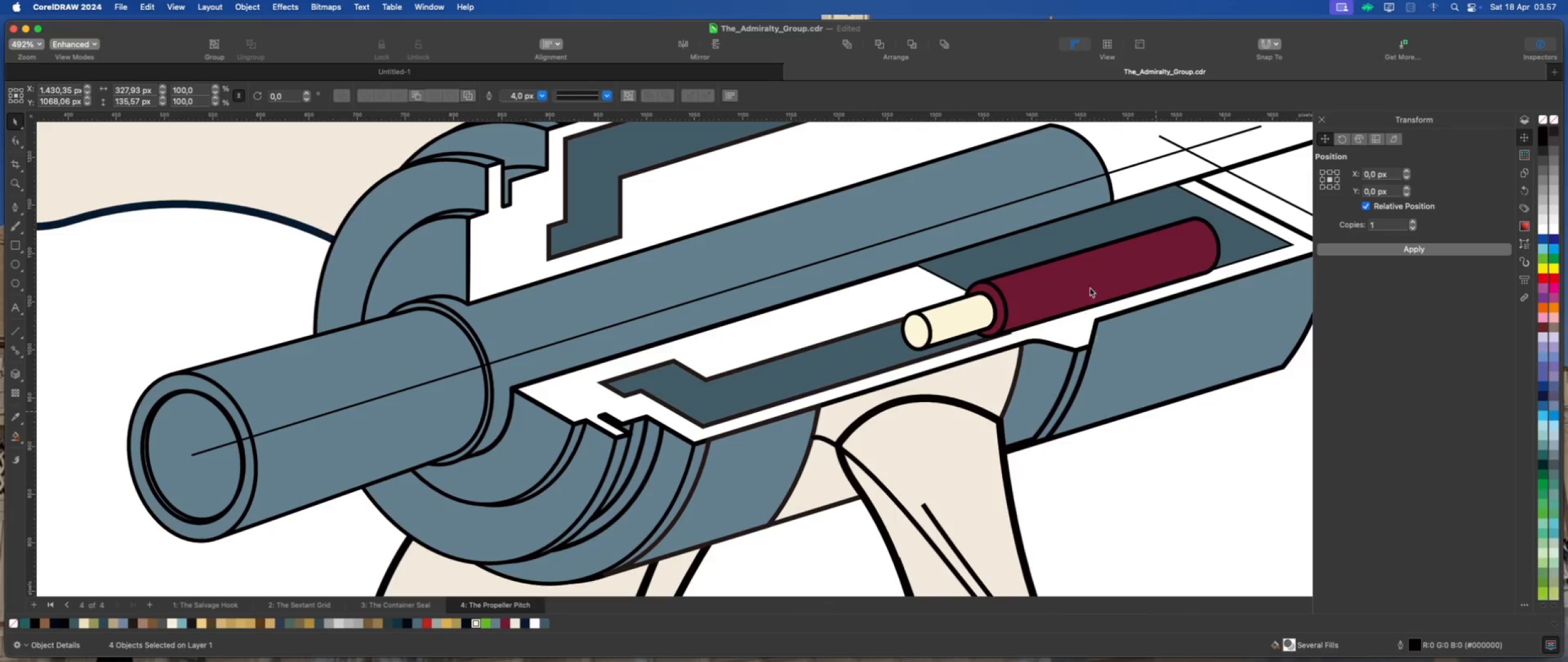 
left_click([1093, 278])
 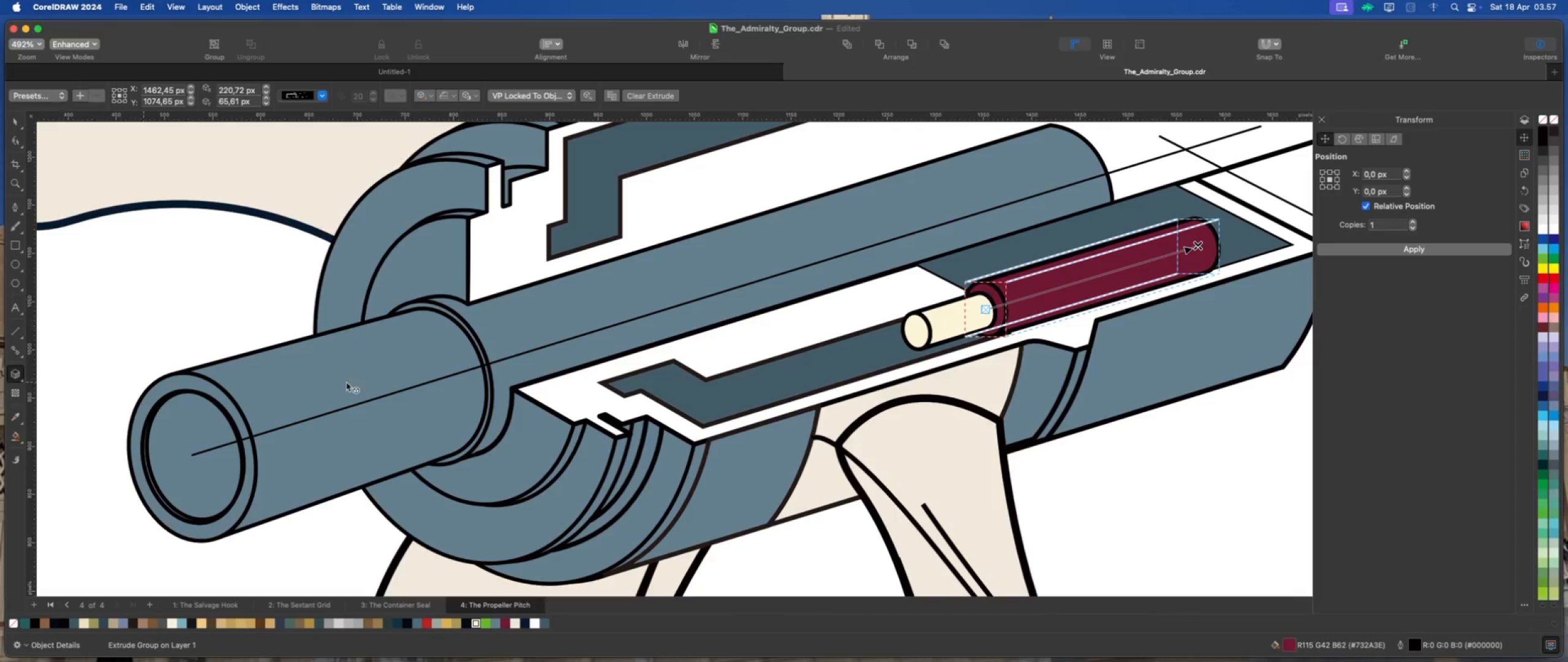 
left_click_drag(start_coordinate=[1197, 246], to_coordinate=[1196, 243])
 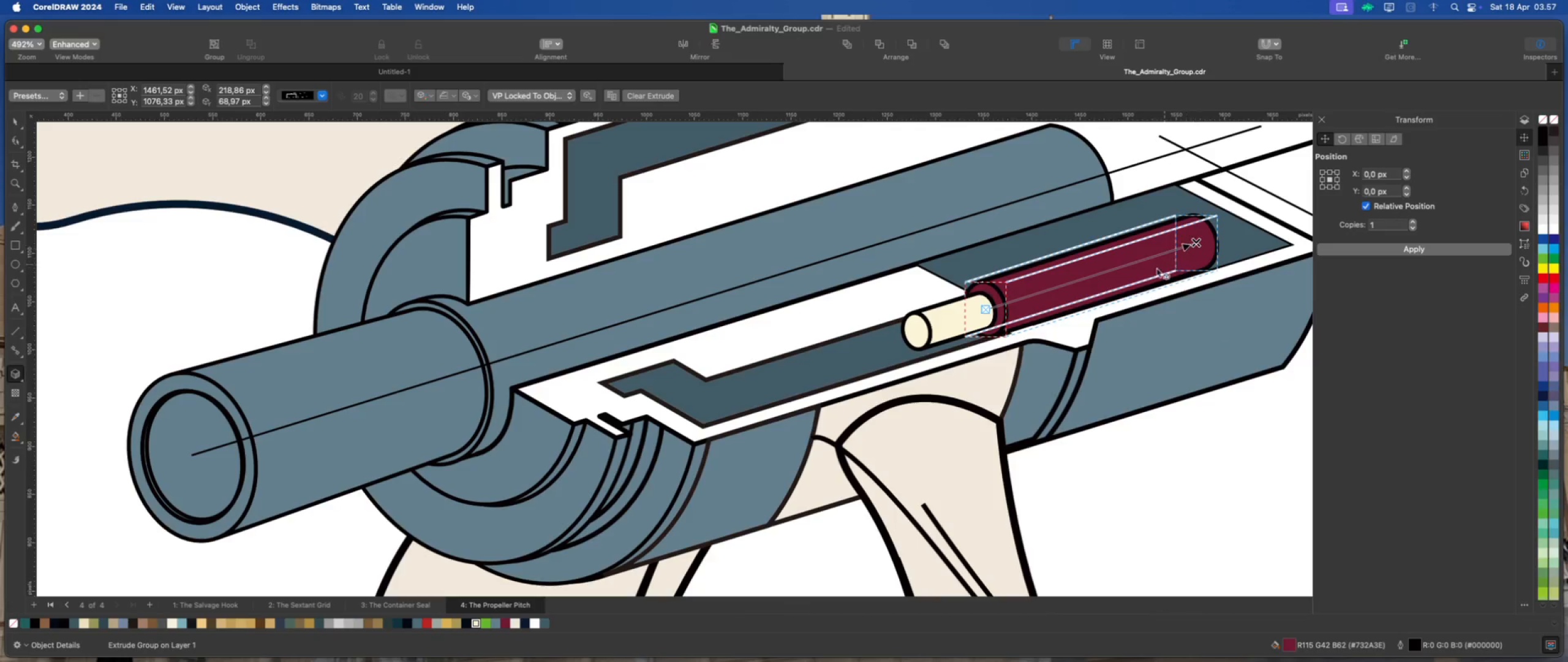 
scroll: coordinate [1036, 438], scroll_direction: down, amount: 4.0
 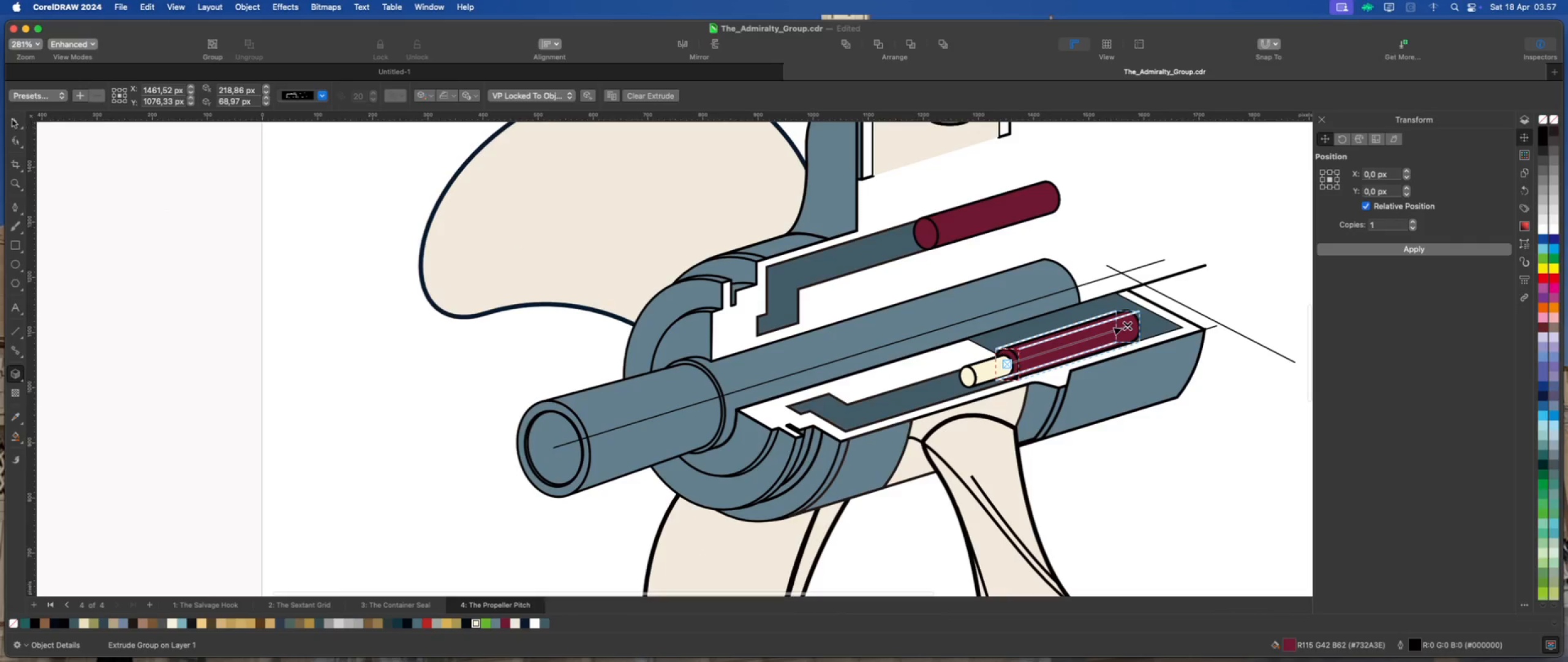 
left_click([12, 120])
 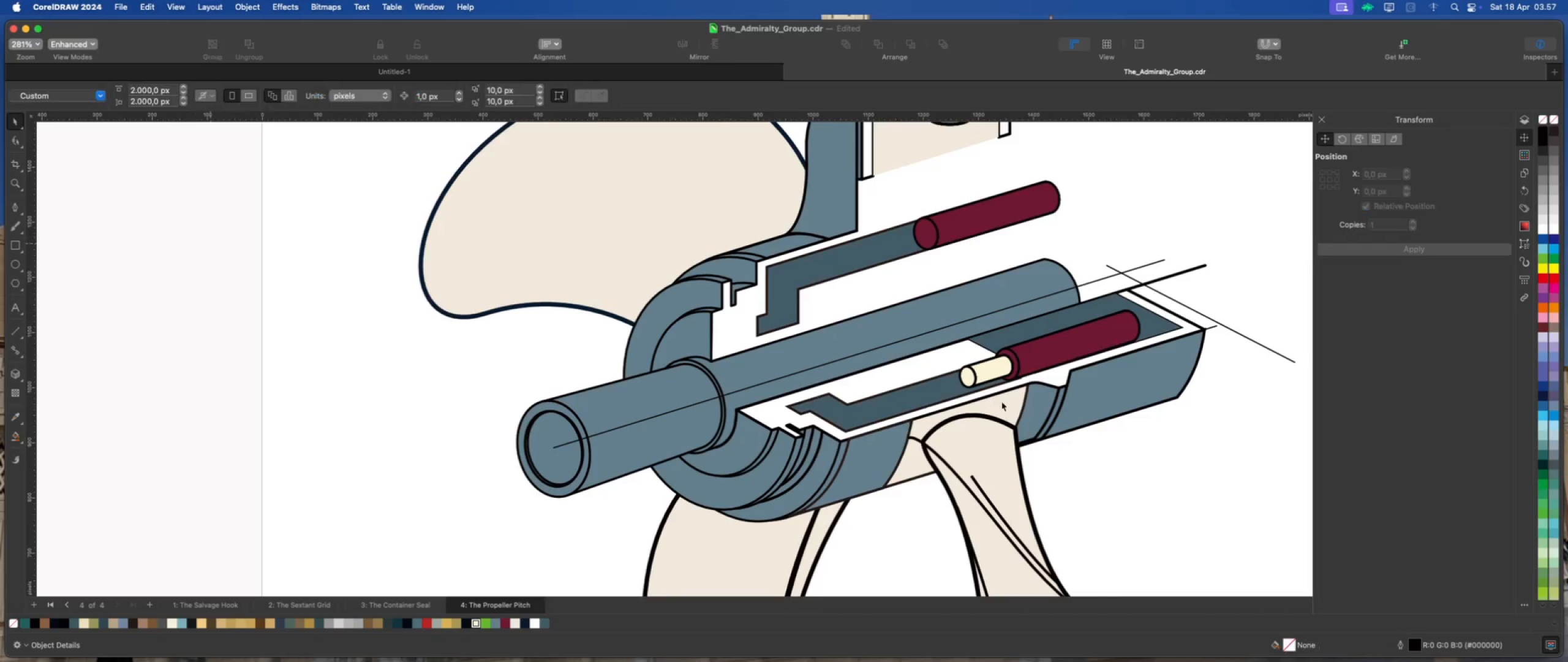 
scroll: coordinate [963, 357], scroll_direction: up, amount: 8.0
 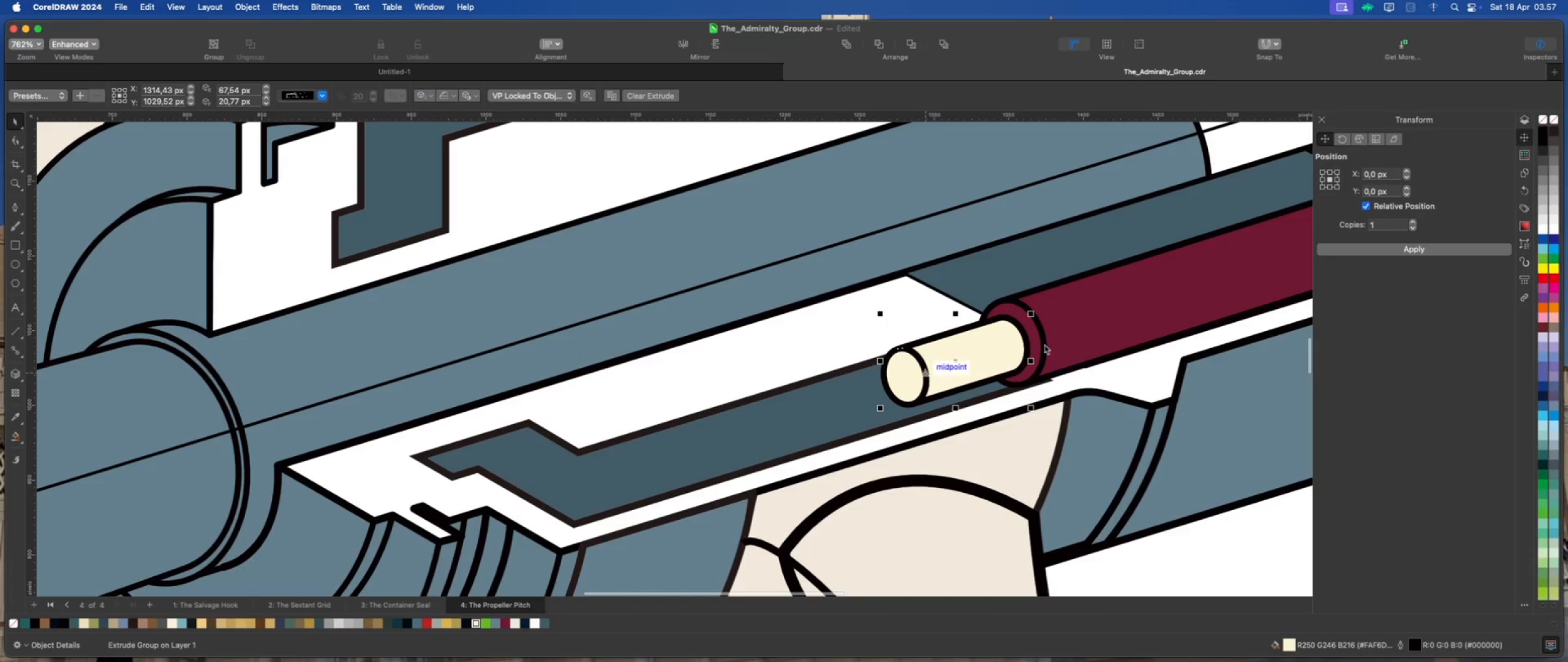 
left_click([1036, 338])
 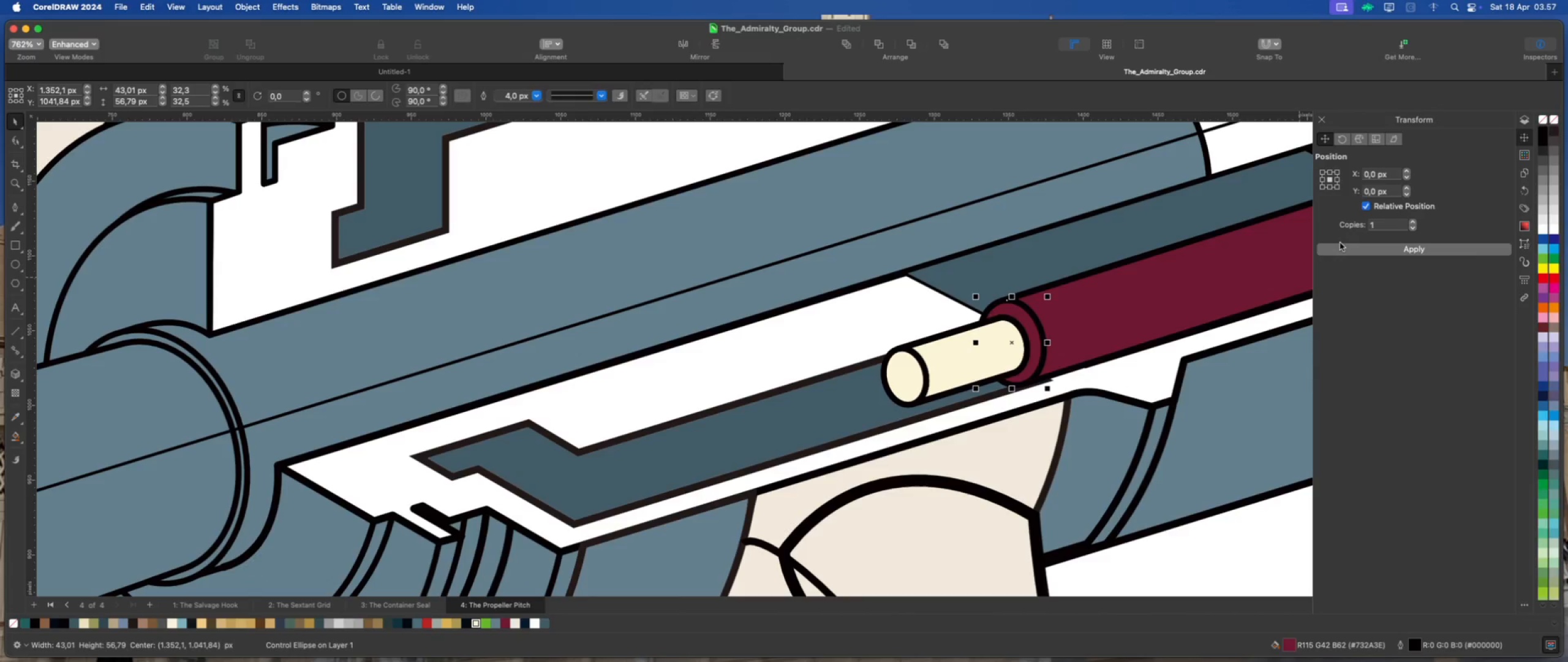 
left_click([1343, 246])
 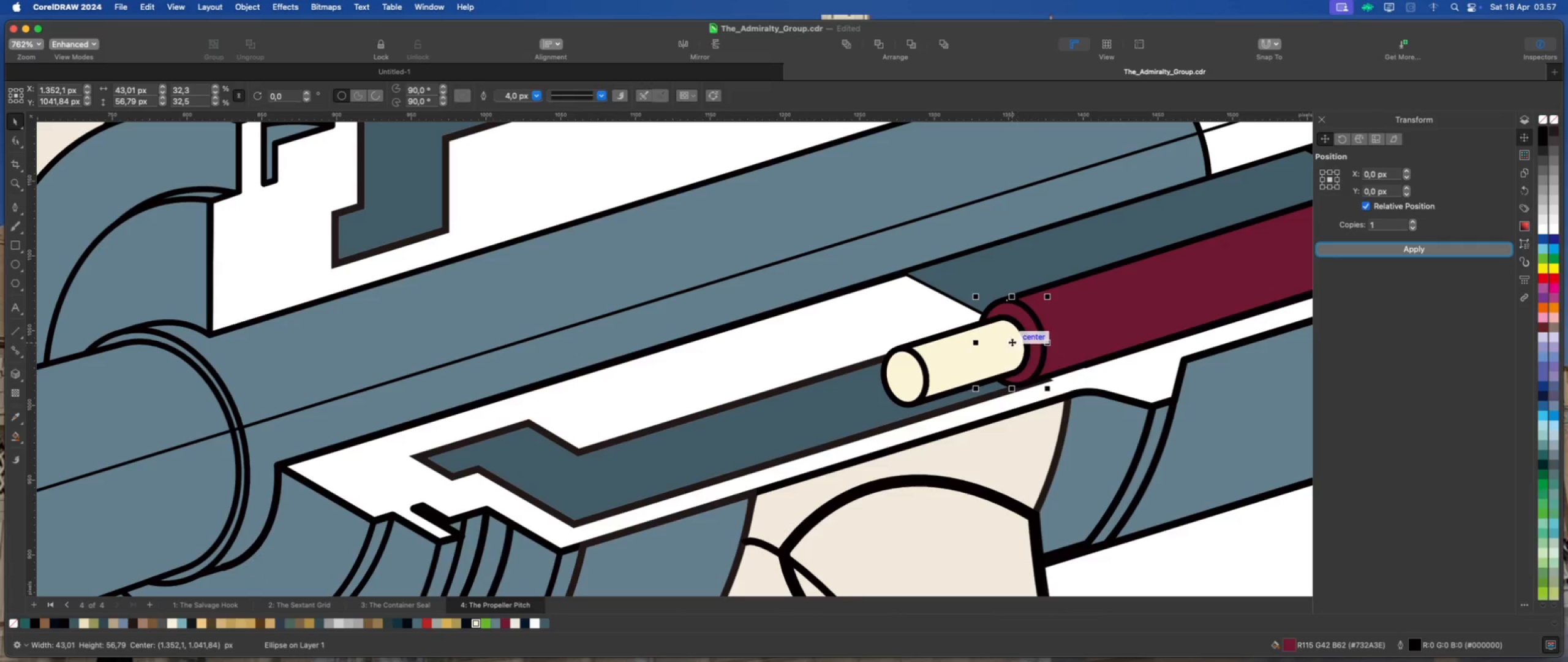 
left_click_drag(start_coordinate=[1011, 341], to_coordinate=[986, 348])
 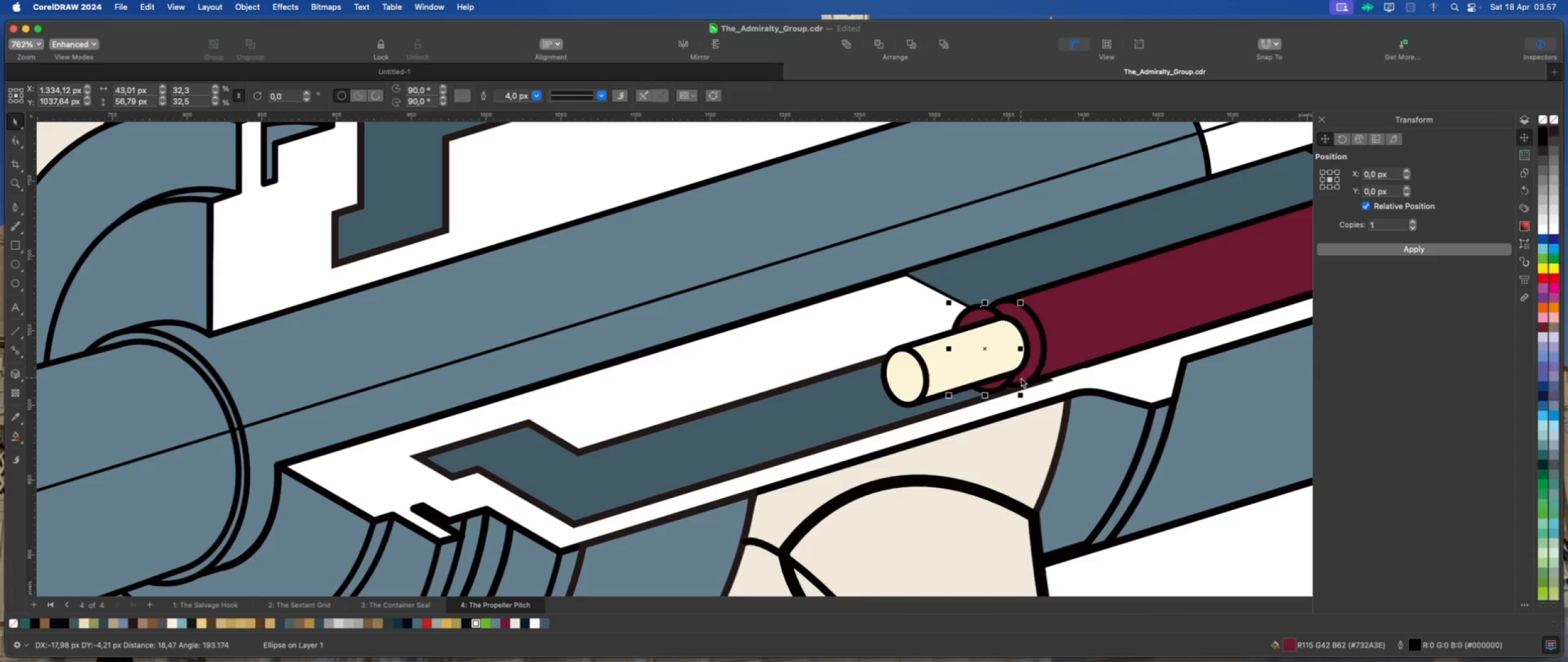 
hold_key(key=ShiftLeft, duration=2.3)
 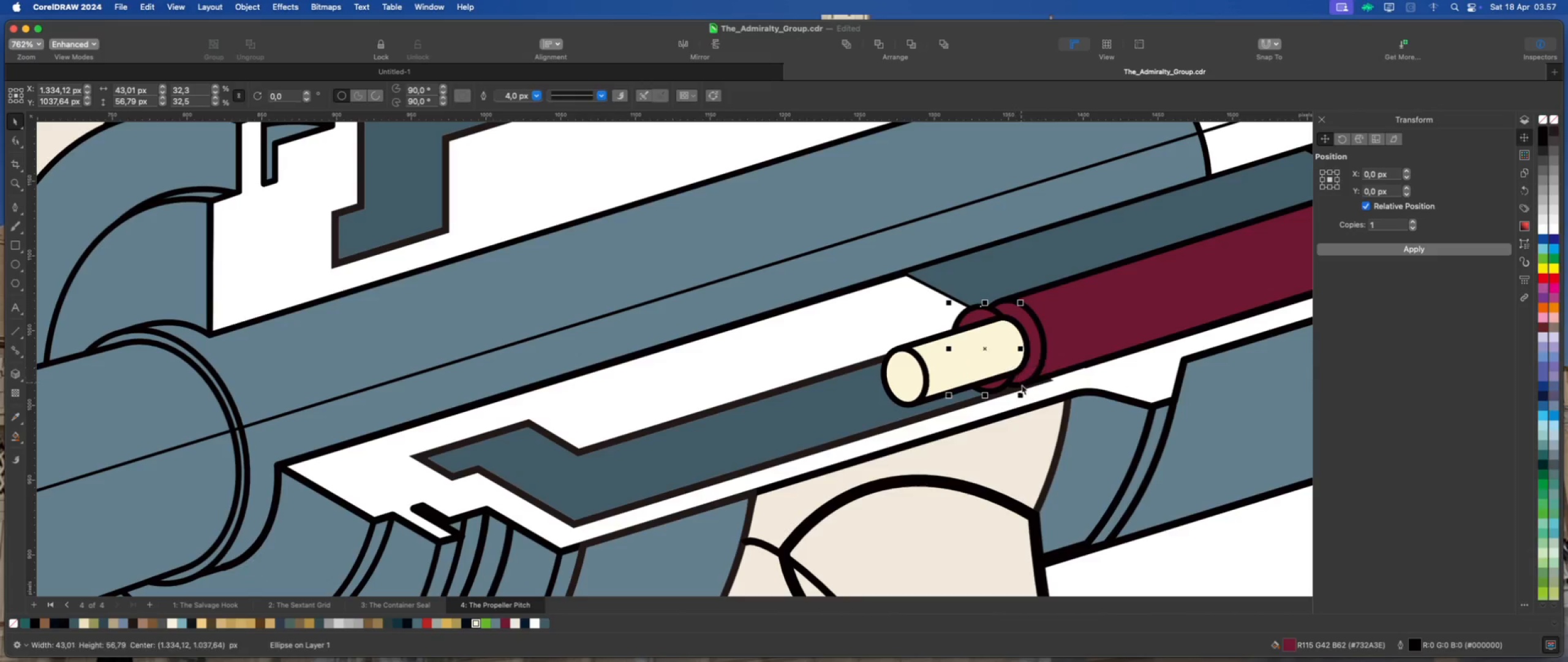 
left_click_drag(start_coordinate=[1022, 394], to_coordinate=[1017, 392])
 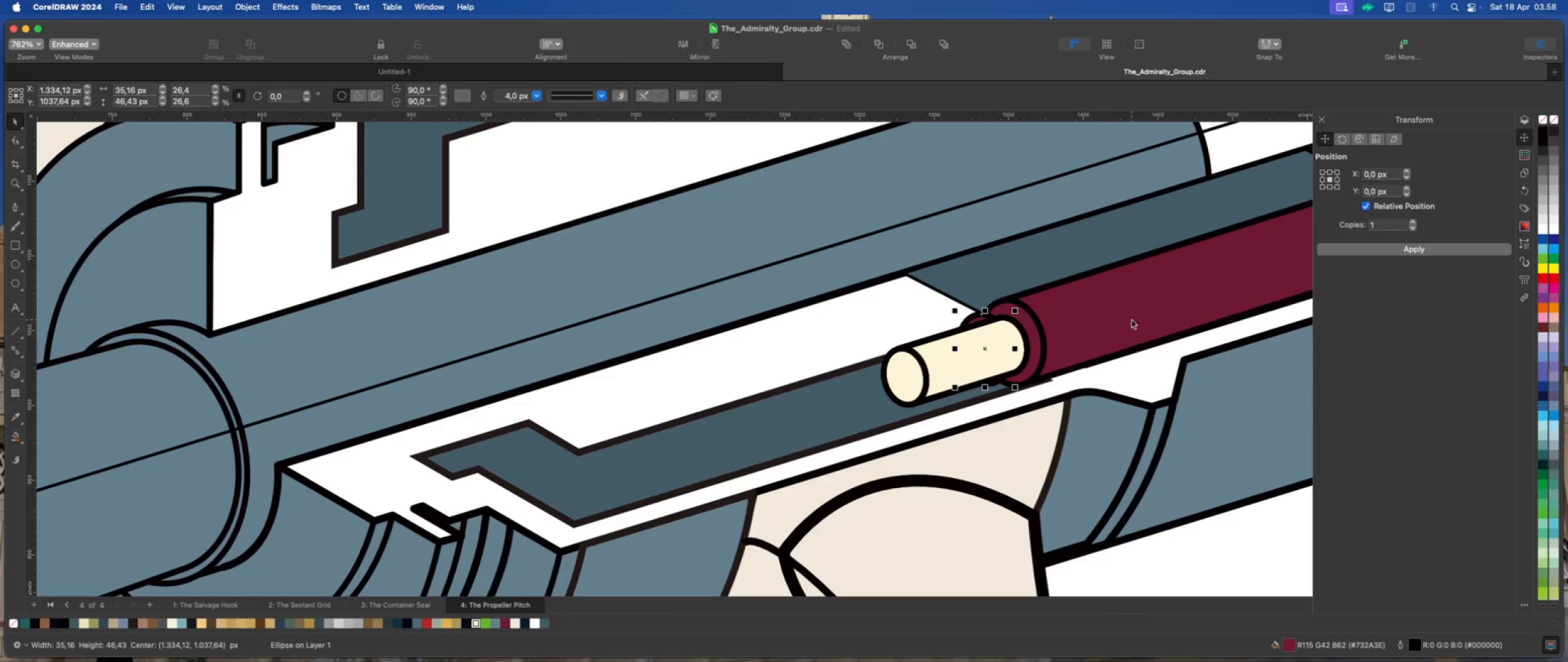 
hold_key(key=ShiftLeft, duration=1.38)
 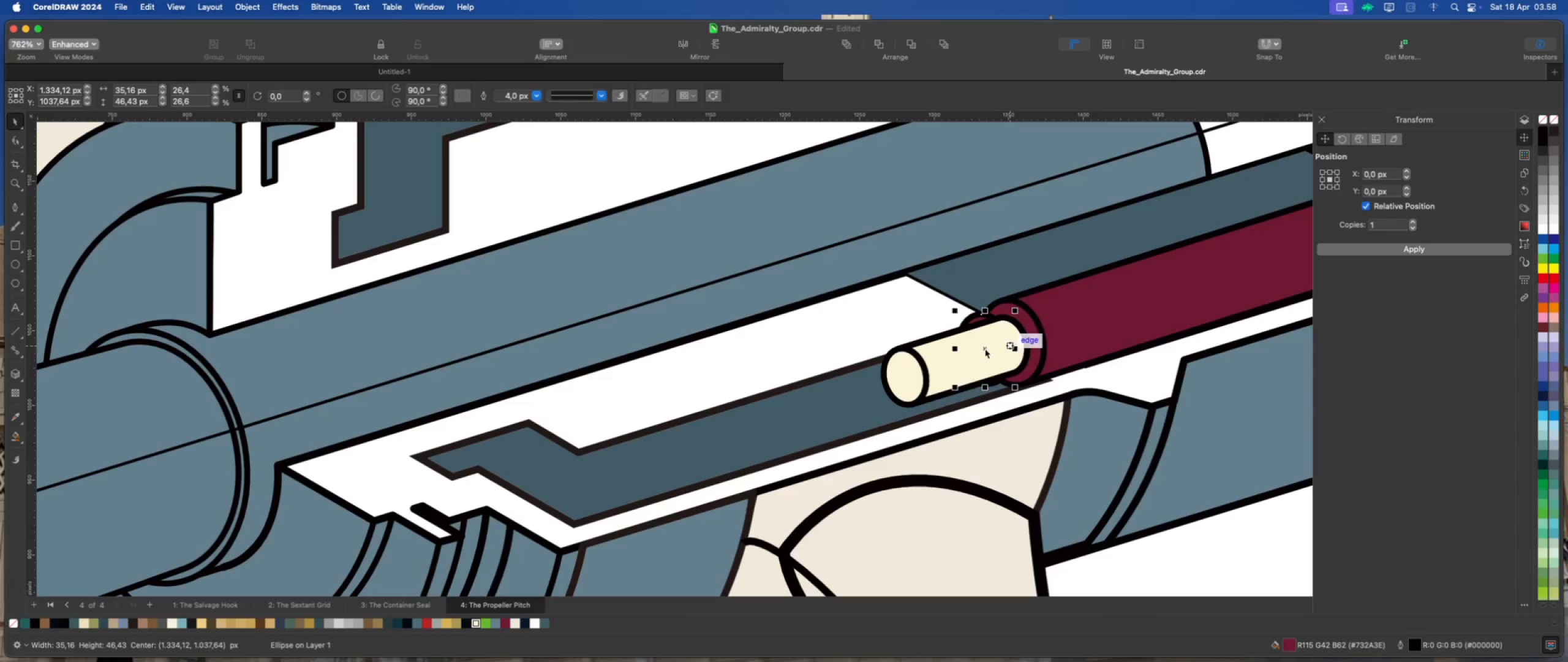 
right_click([984, 348])
 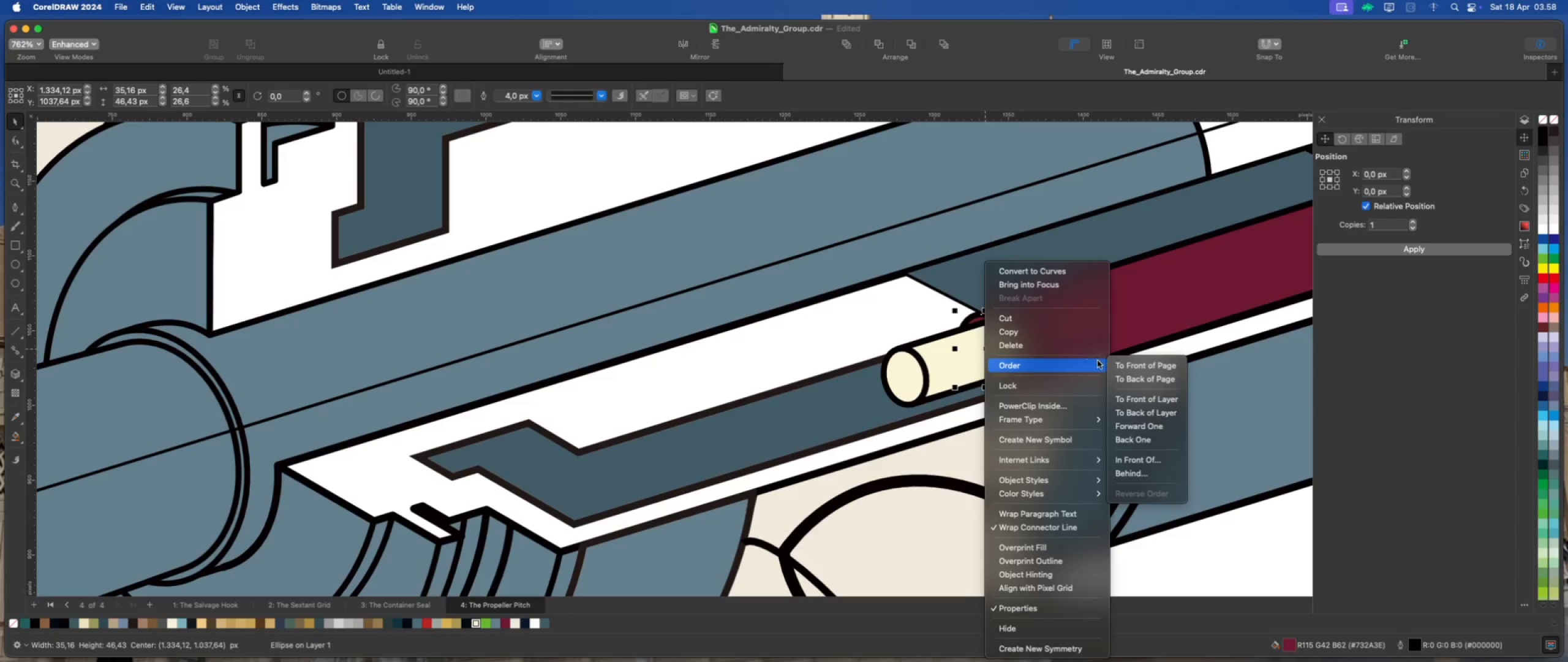 
left_click([1121, 363])
 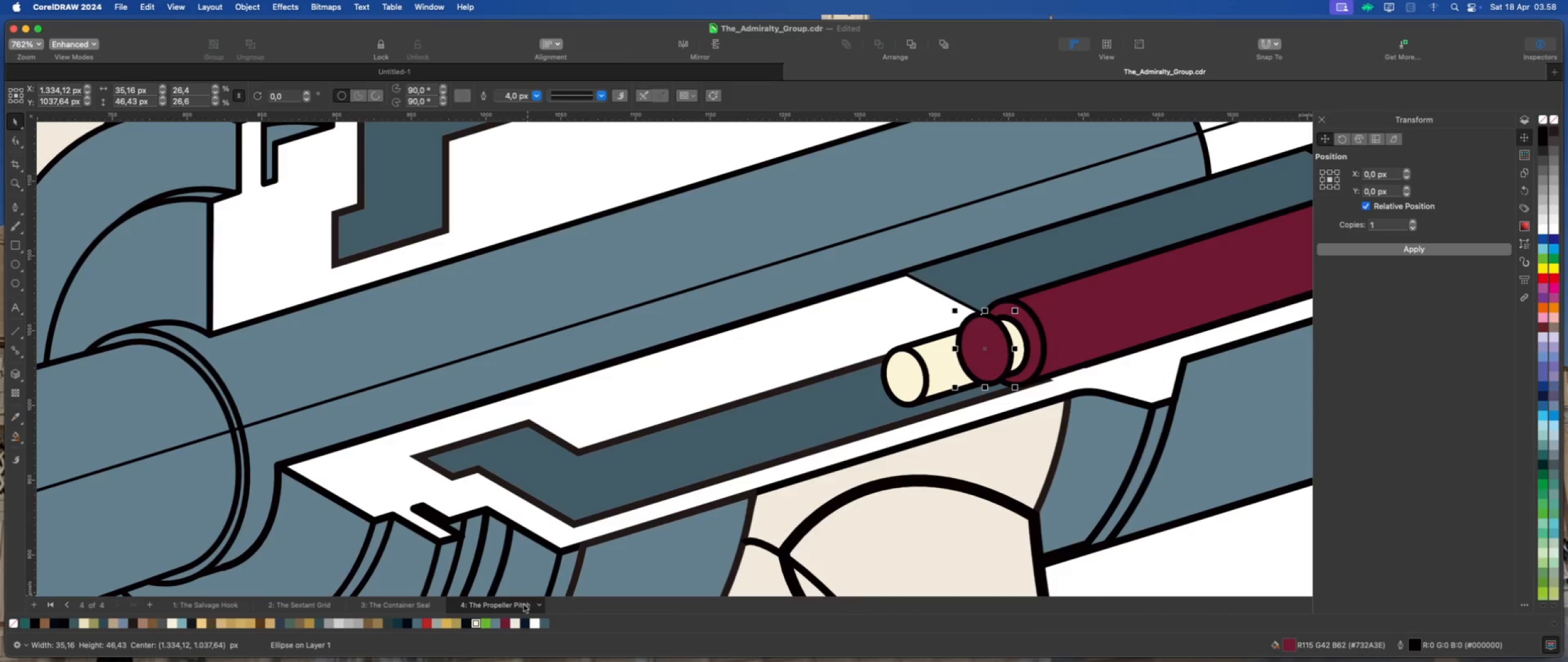 
left_click([476, 623])
 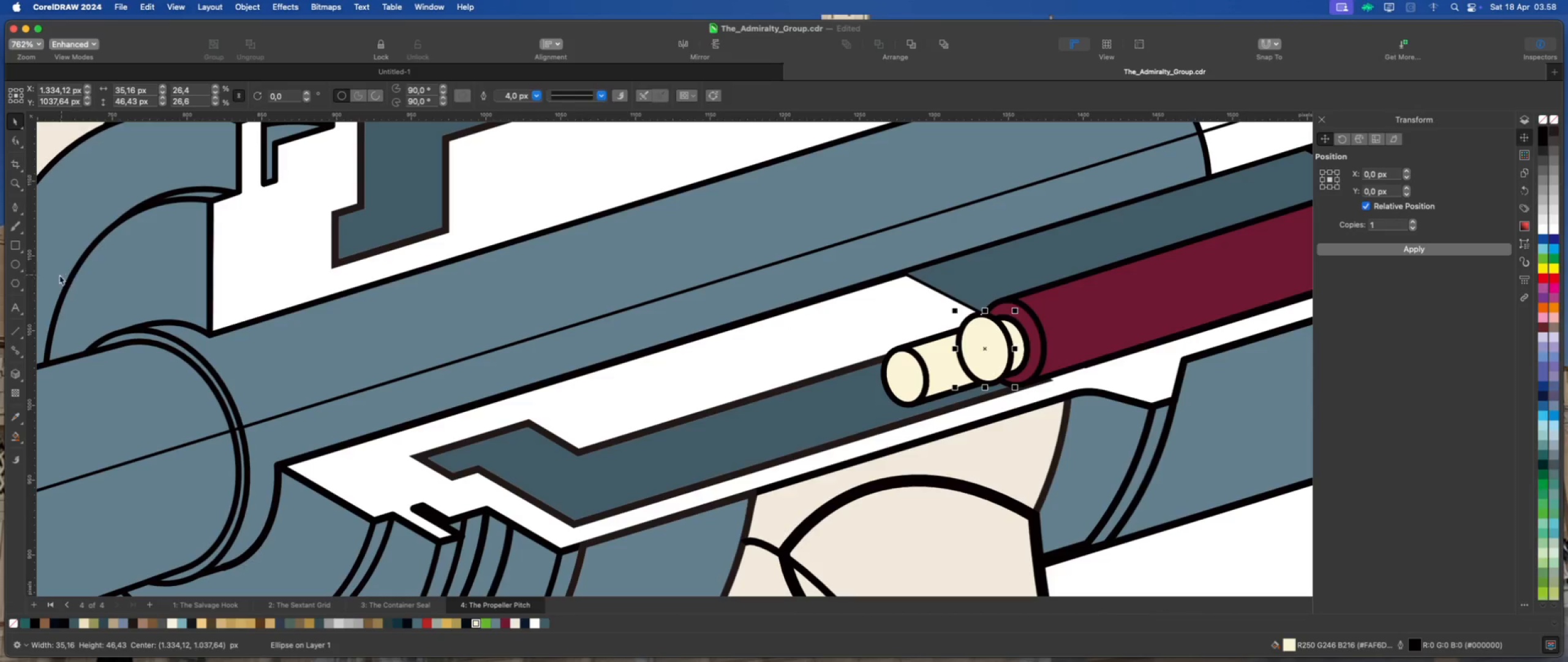 
wait(5.1)
 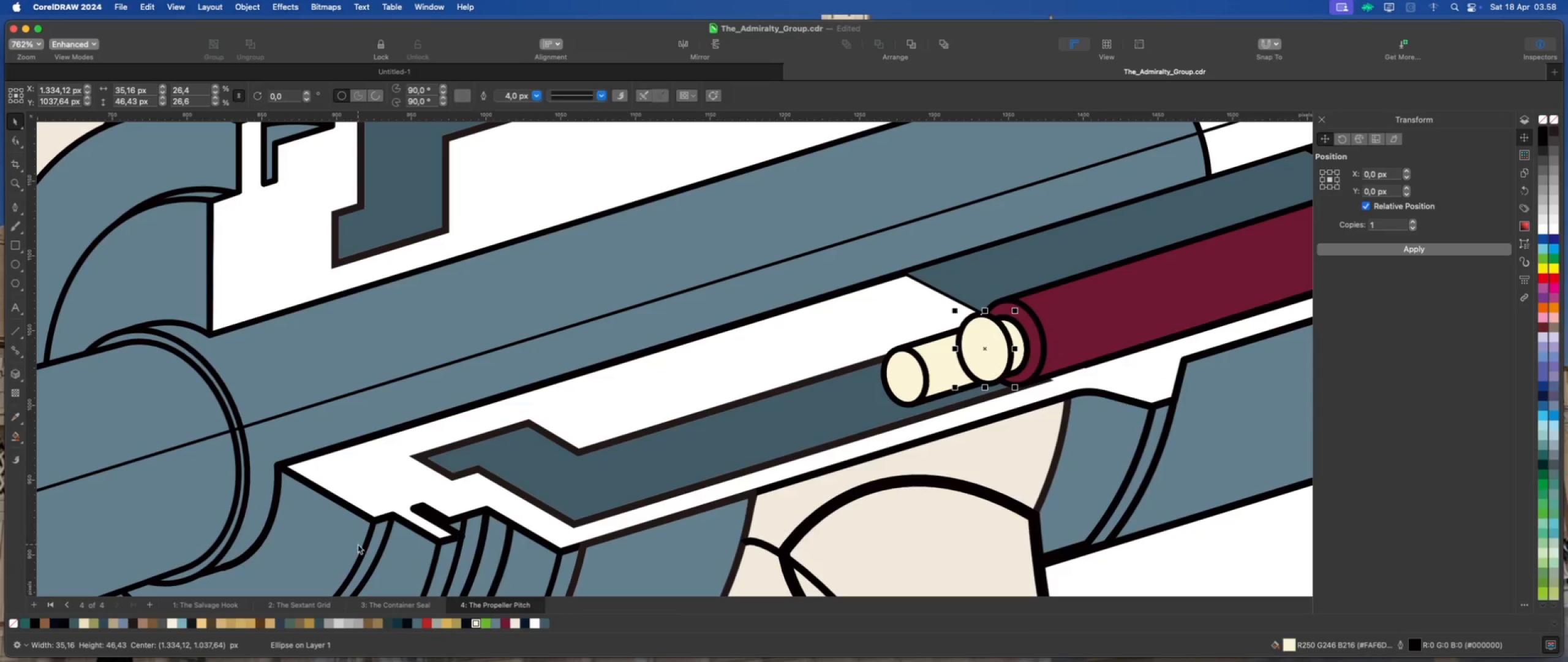 
left_click([18, 374])
 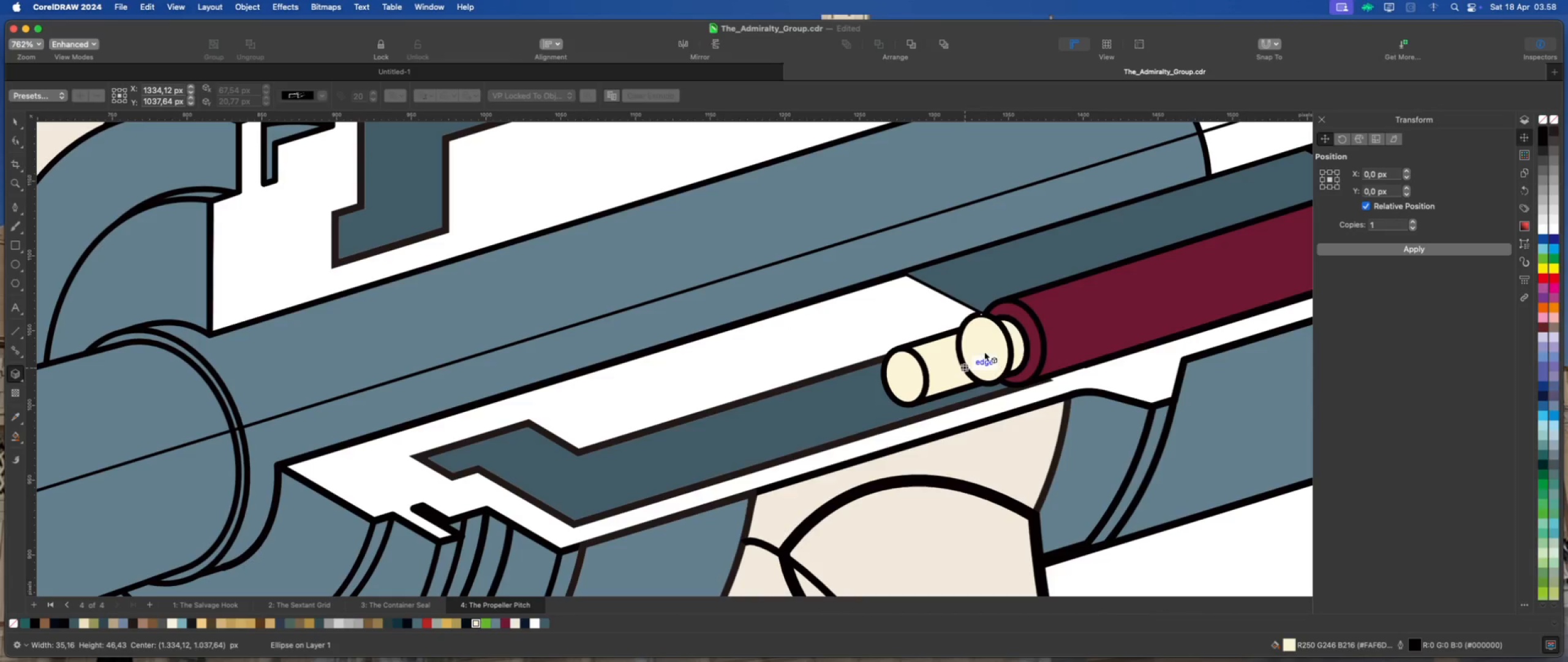 
left_click_drag(start_coordinate=[984, 350], to_coordinate=[1025, 338])
 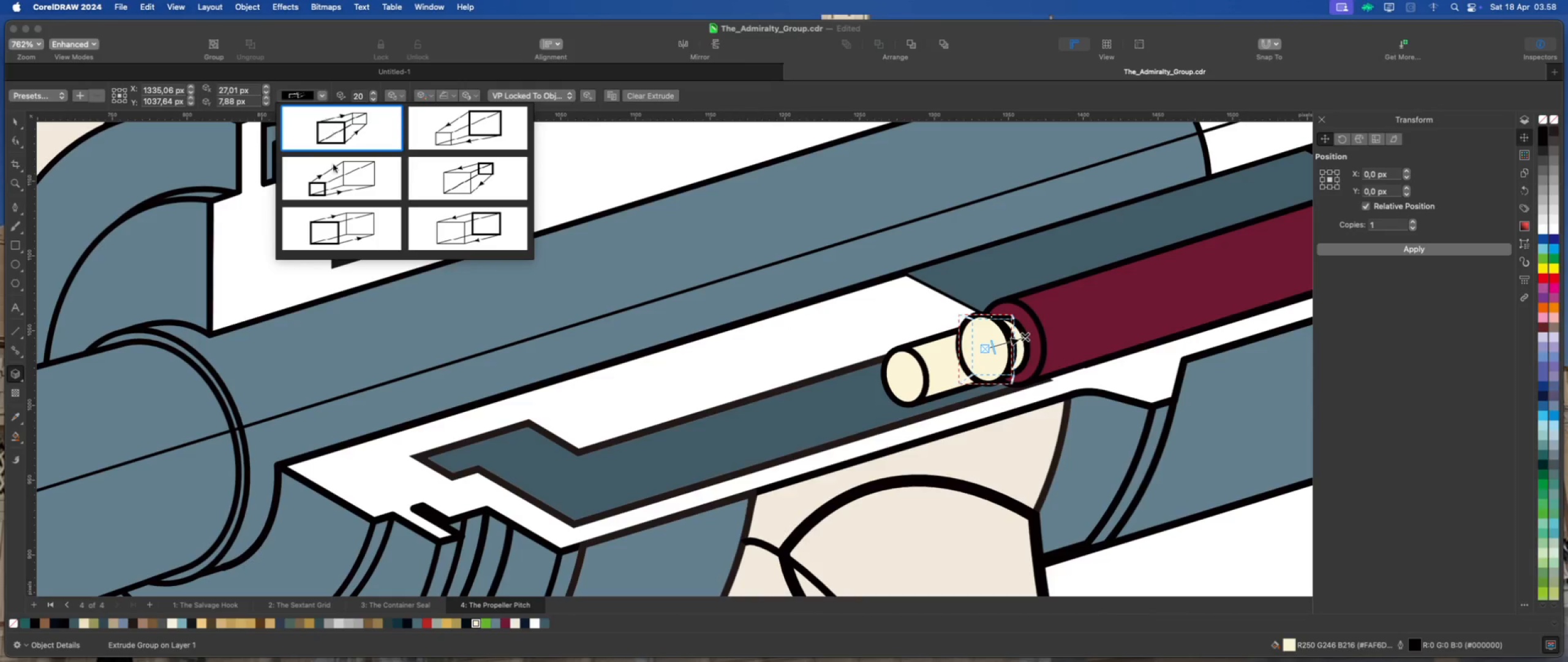 
left_click([338, 226])
 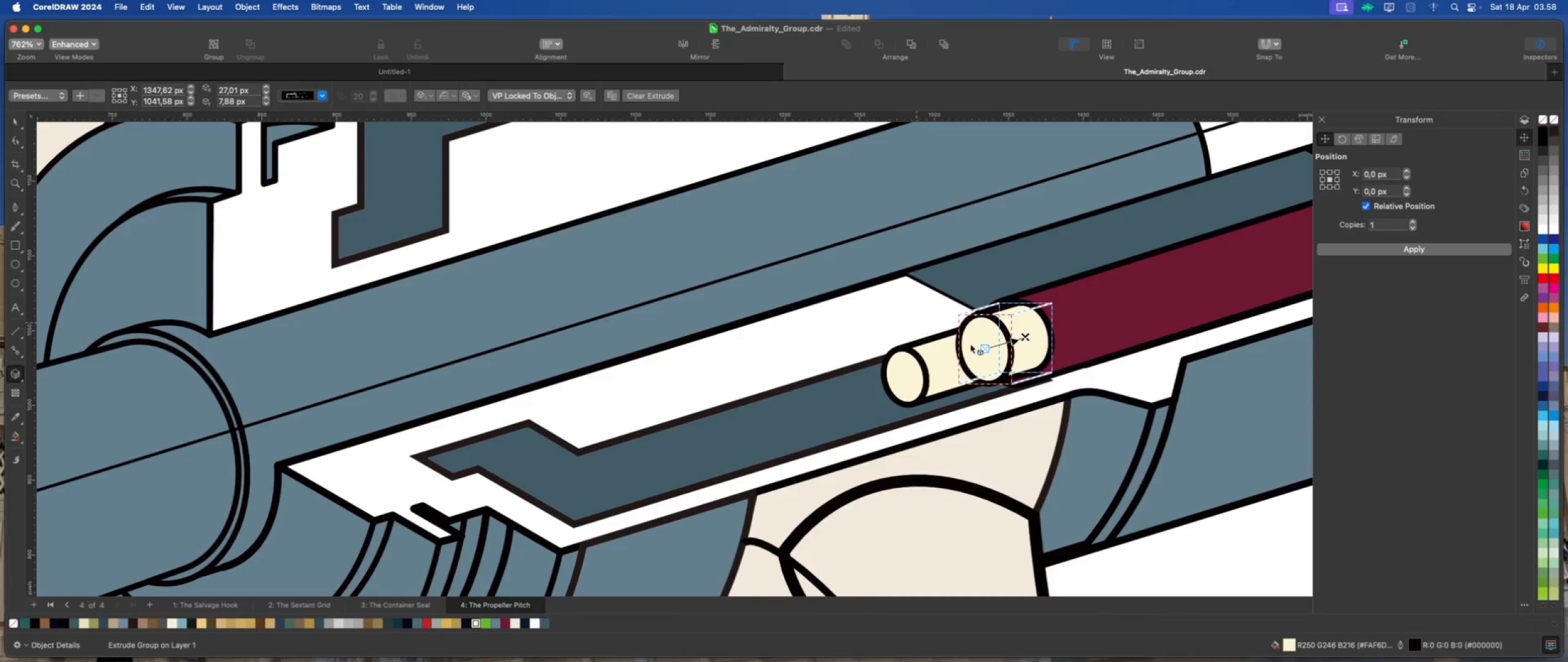 
scroll: coordinate [1047, 354], scroll_direction: up, amount: 2.0
 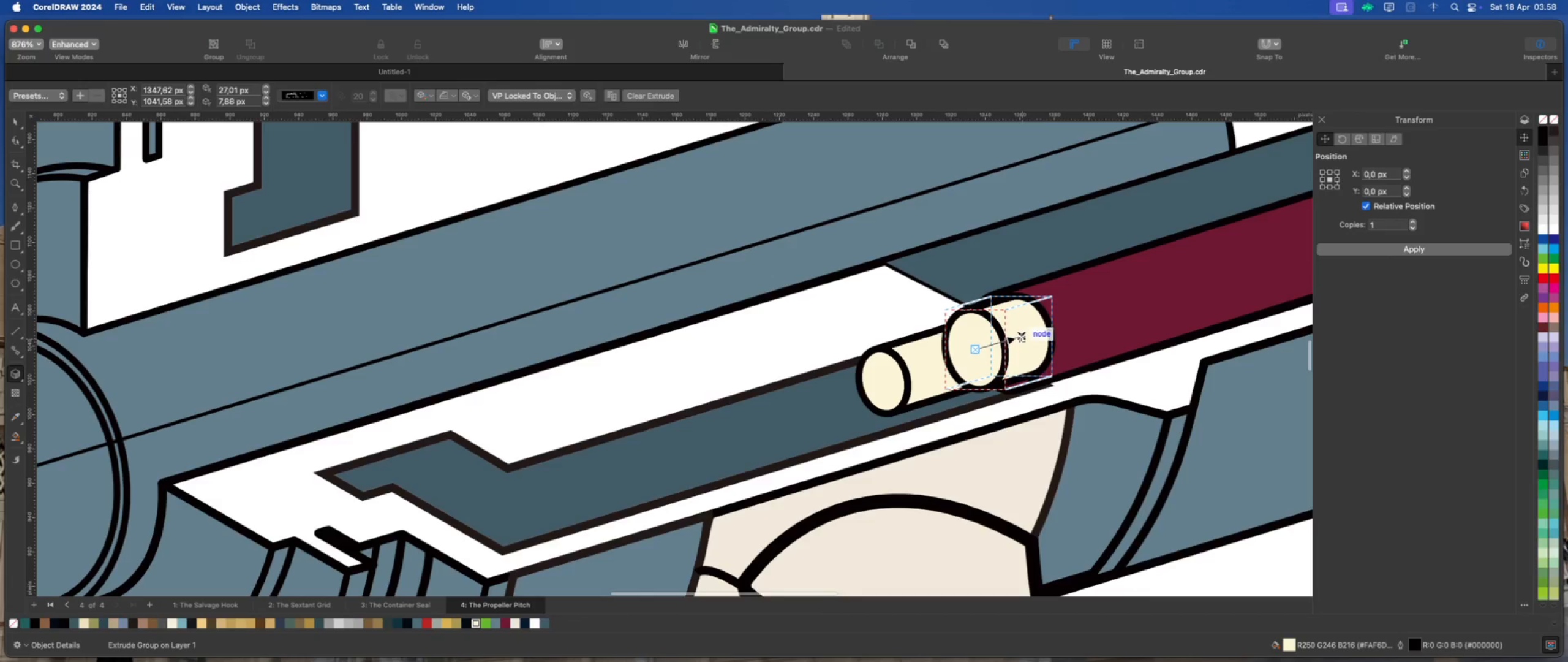 
left_click_drag(start_coordinate=[1021, 336], to_coordinate=[1003, 340])
 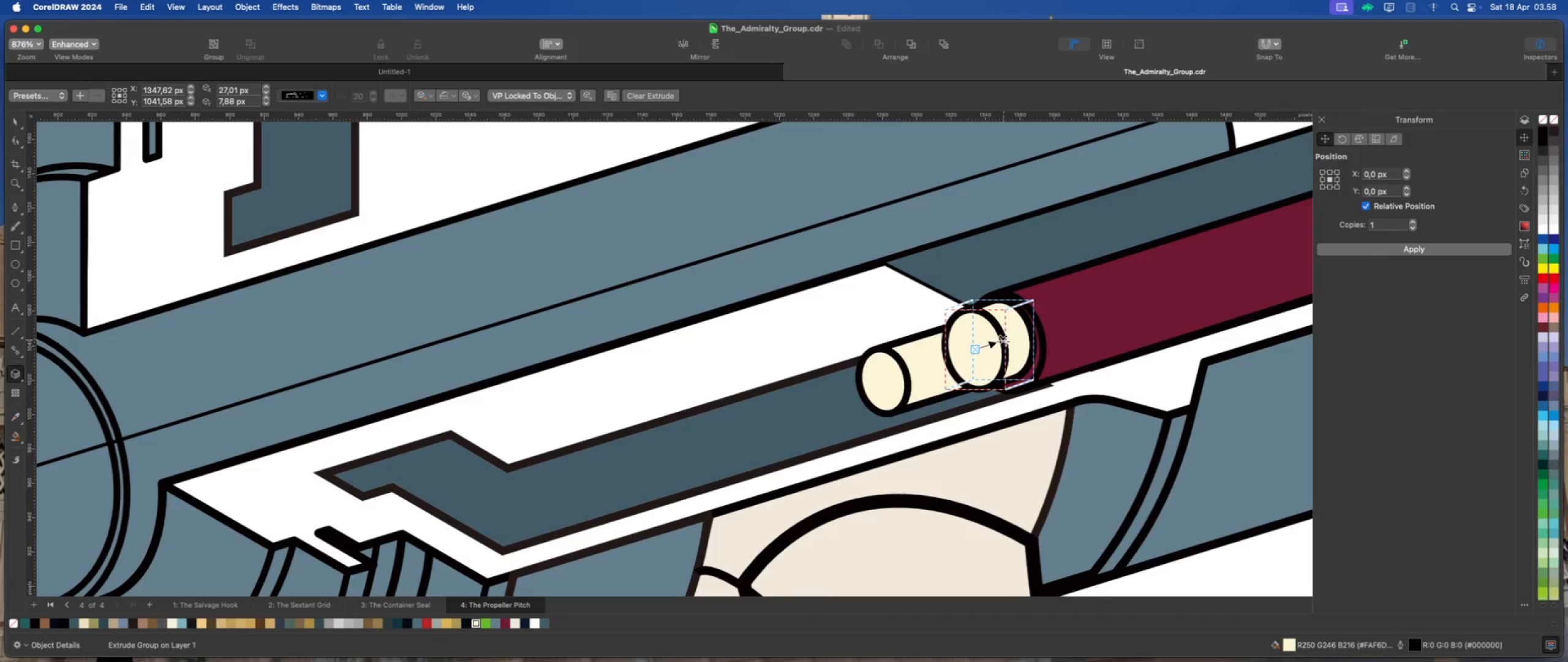 
scroll: coordinate [1006, 341], scroll_direction: up, amount: 2.0
 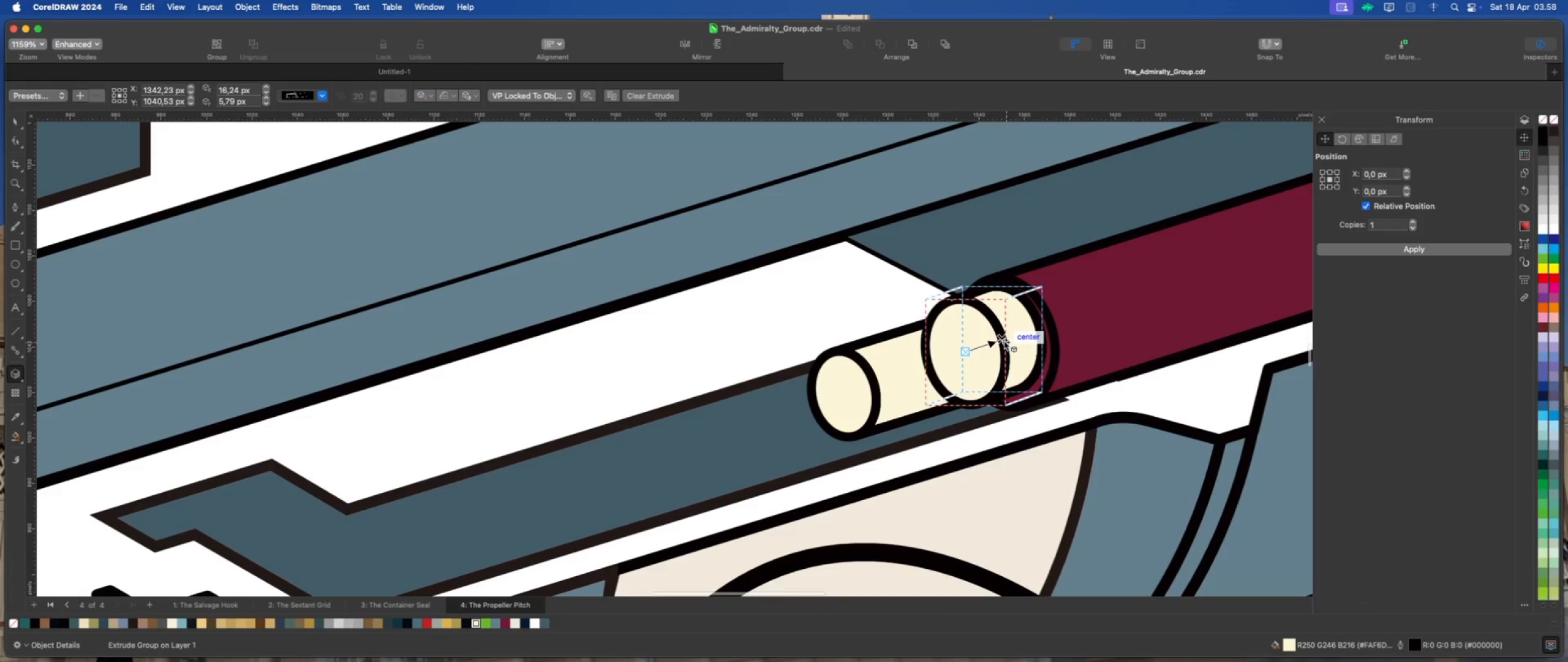 
left_click_drag(start_coordinate=[1003, 339], to_coordinate=[999, 343])
 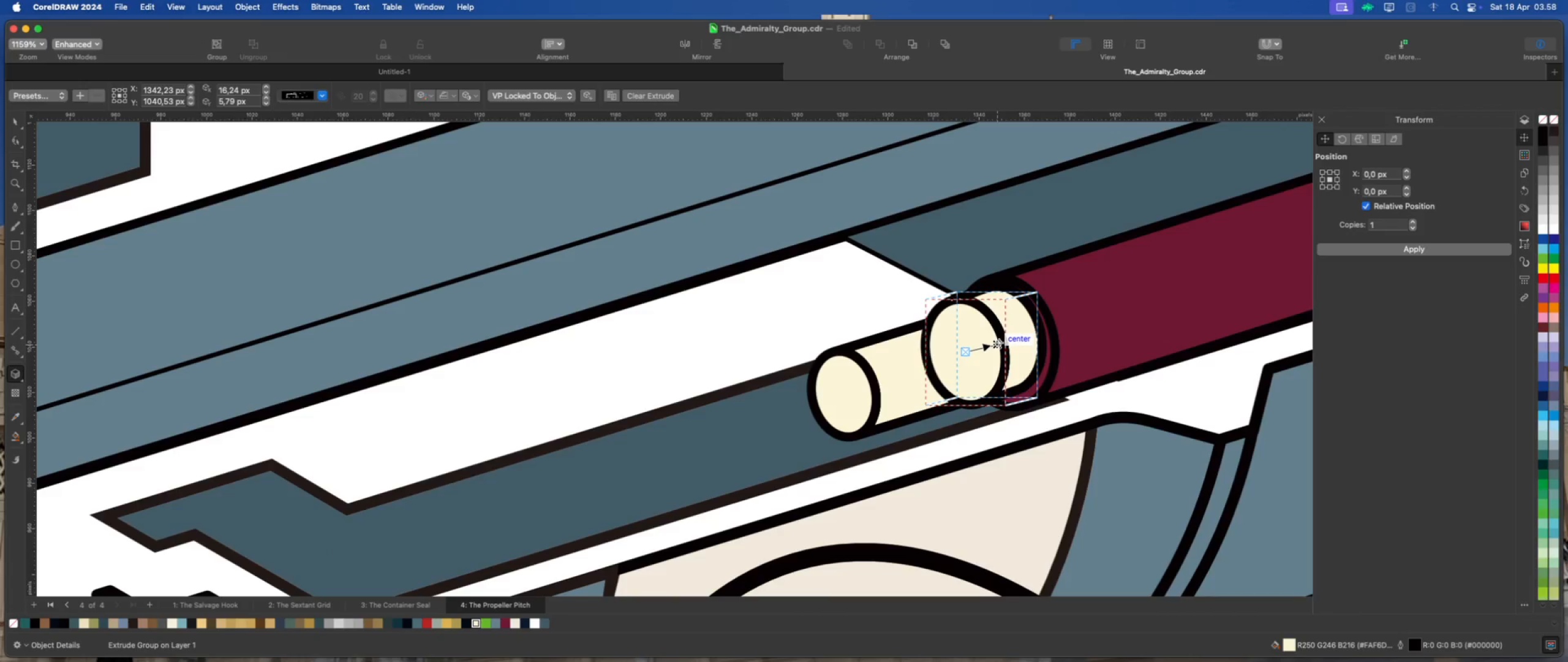 
left_click_drag(start_coordinate=[999, 343], to_coordinate=[984, 344])
 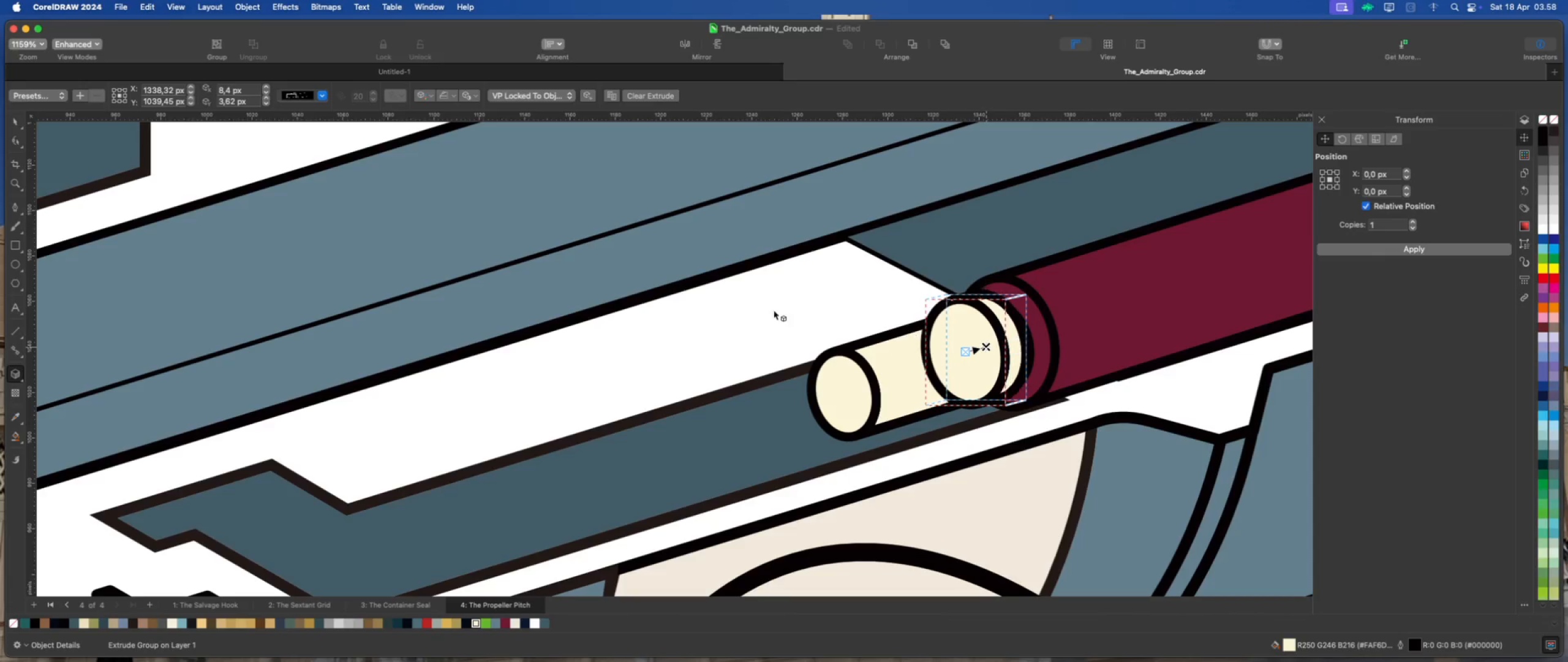 
left_click([15, 117])
 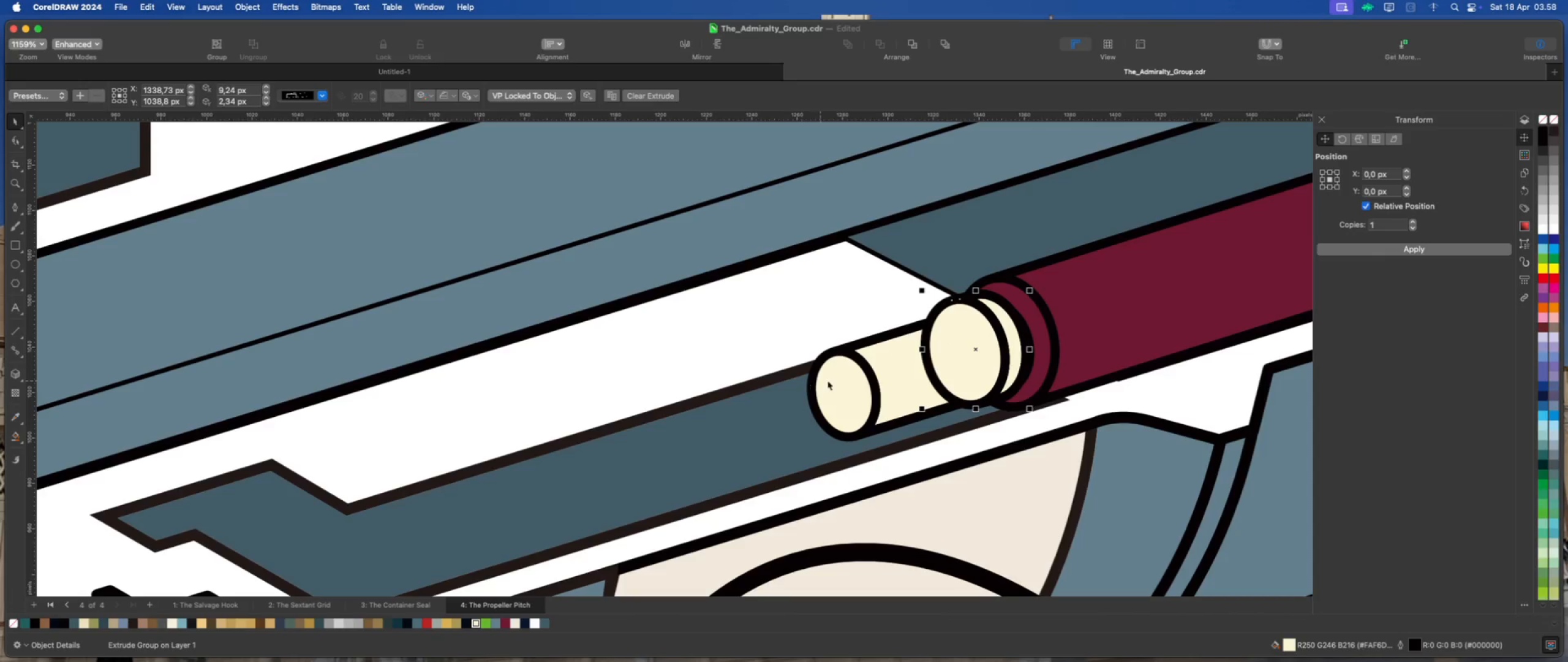 
left_click([860, 372])
 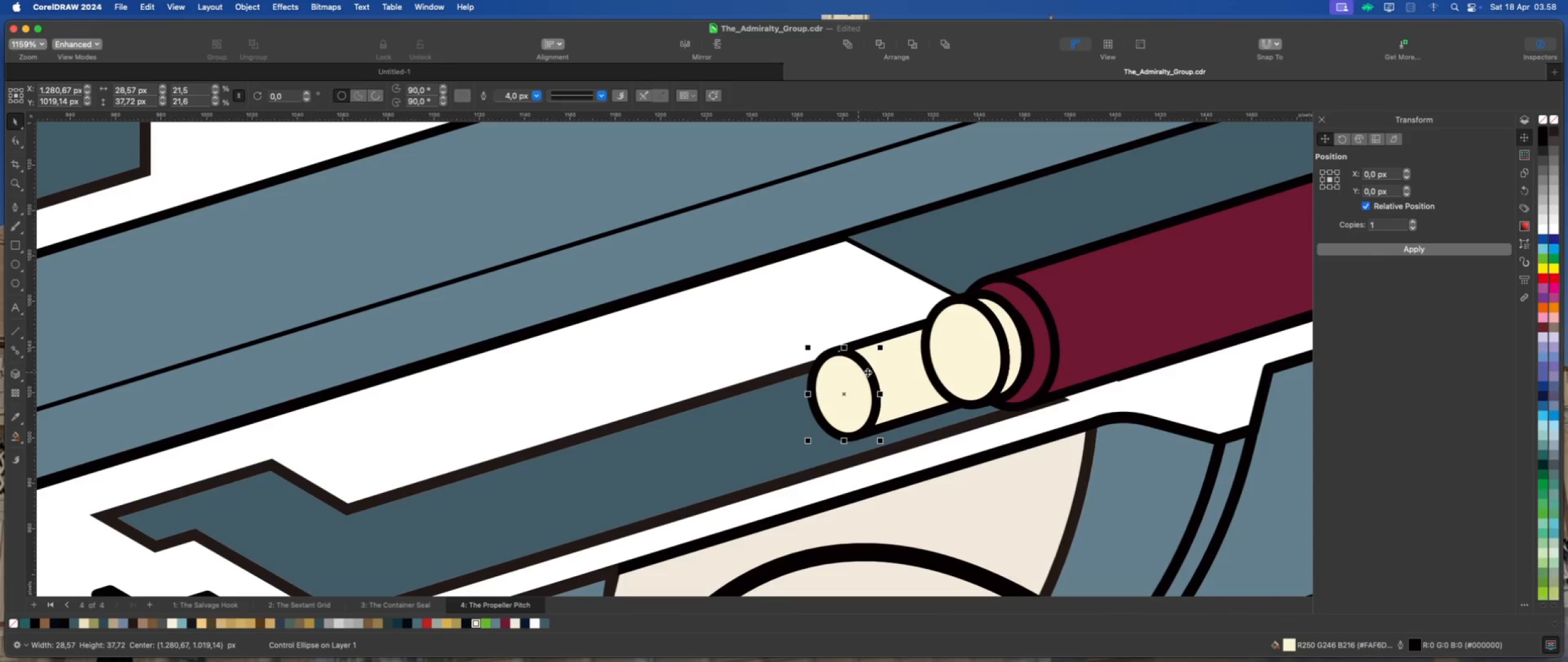 
left_click([902, 362])
 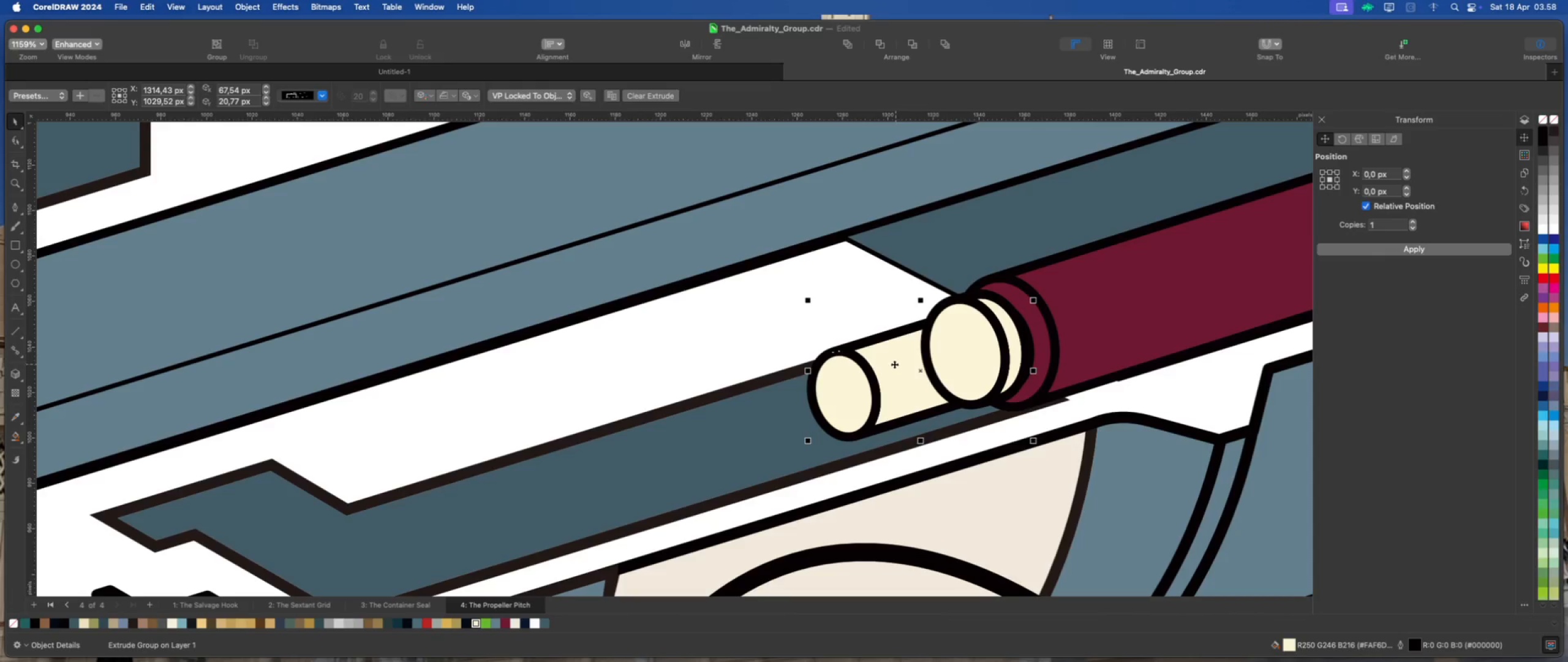 
right_click([891, 365])
 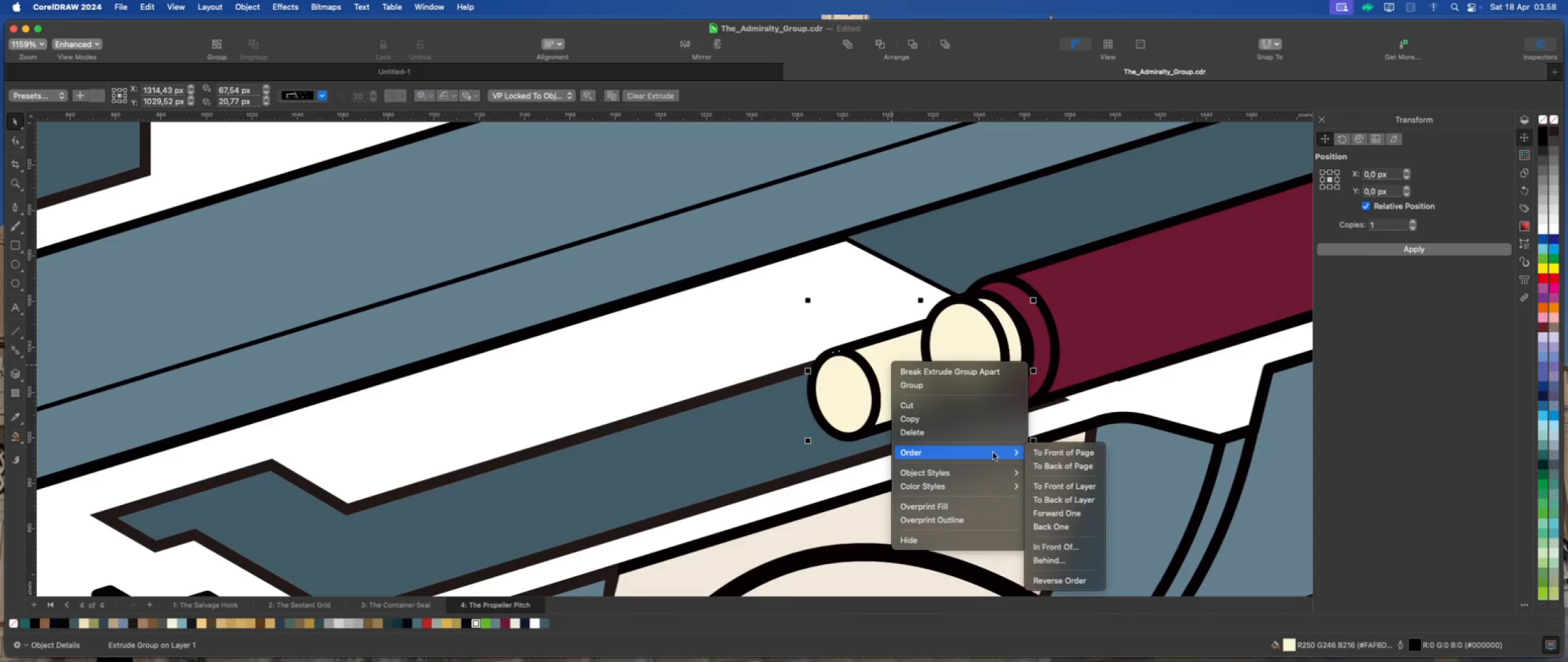 
left_click([1054, 451])
 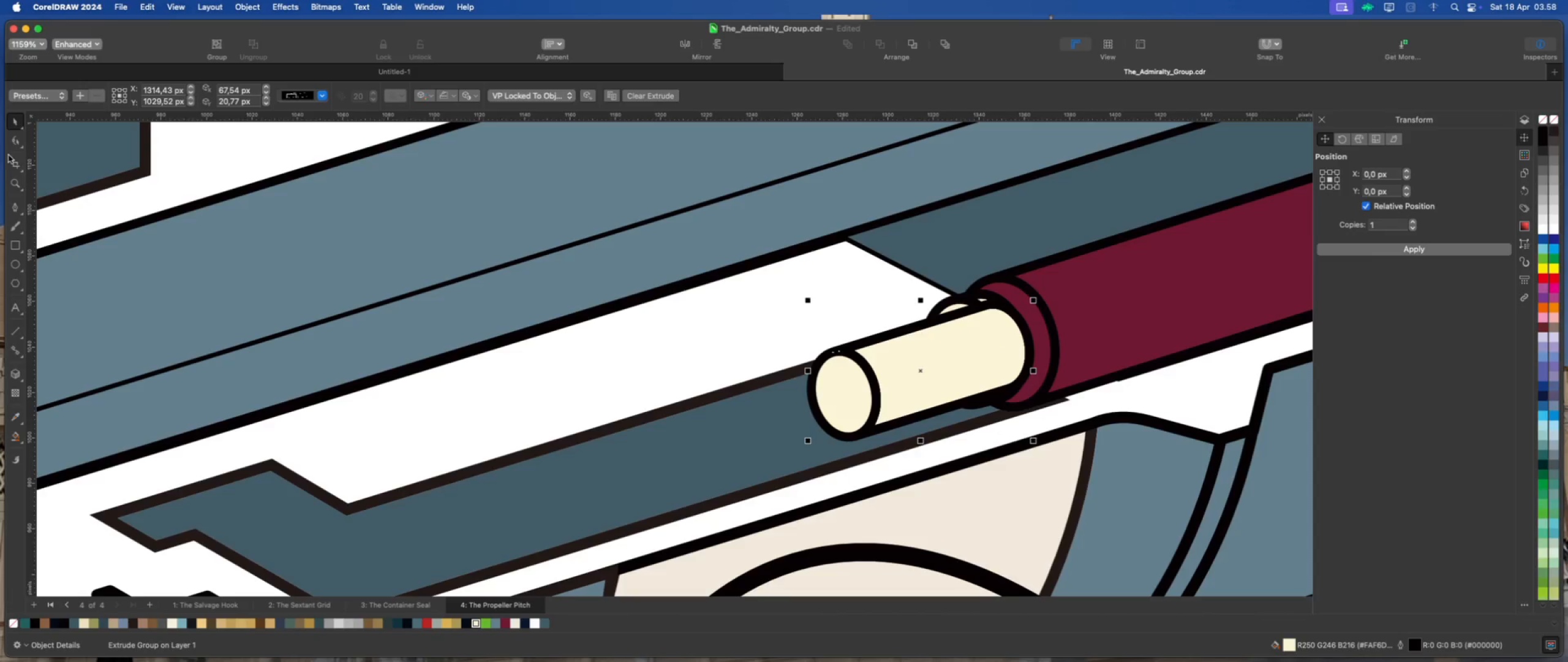 
left_click([15, 373])
 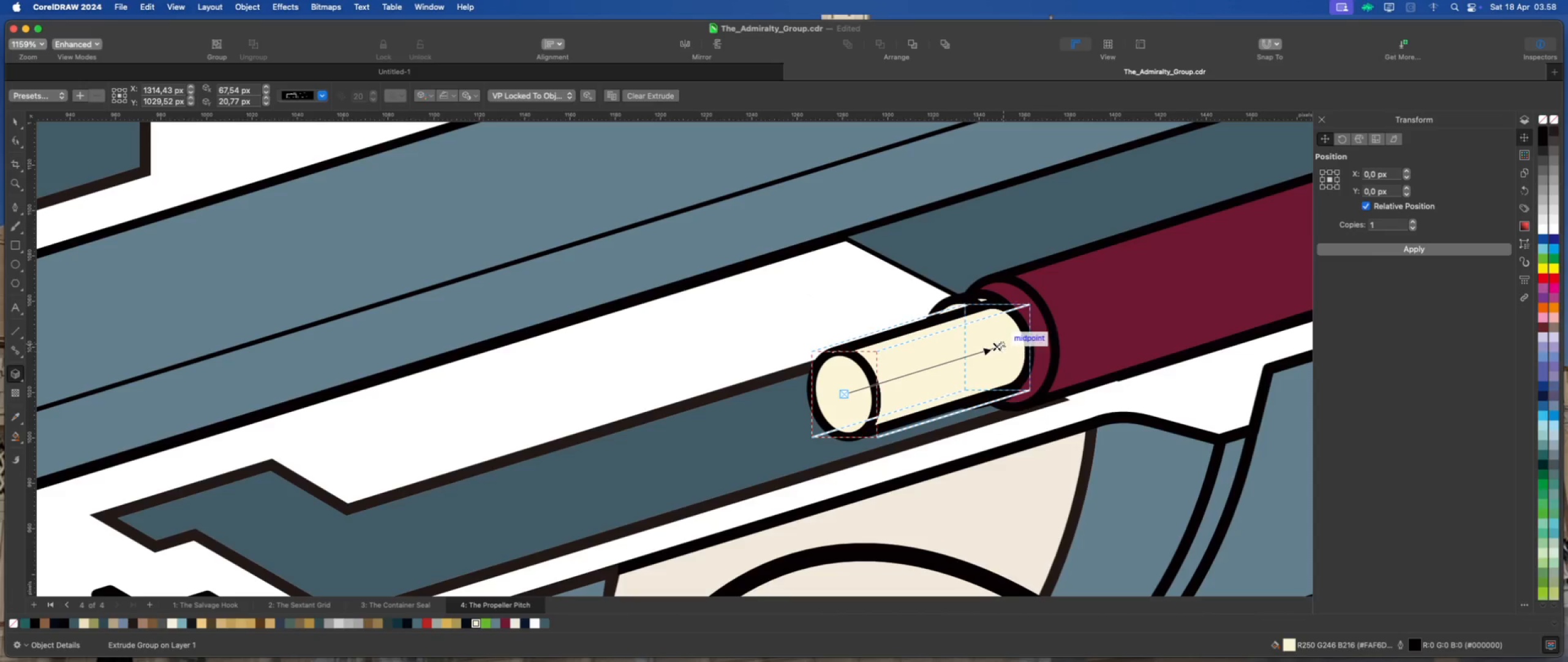 
left_click_drag(start_coordinate=[1000, 345], to_coordinate=[956, 360])
 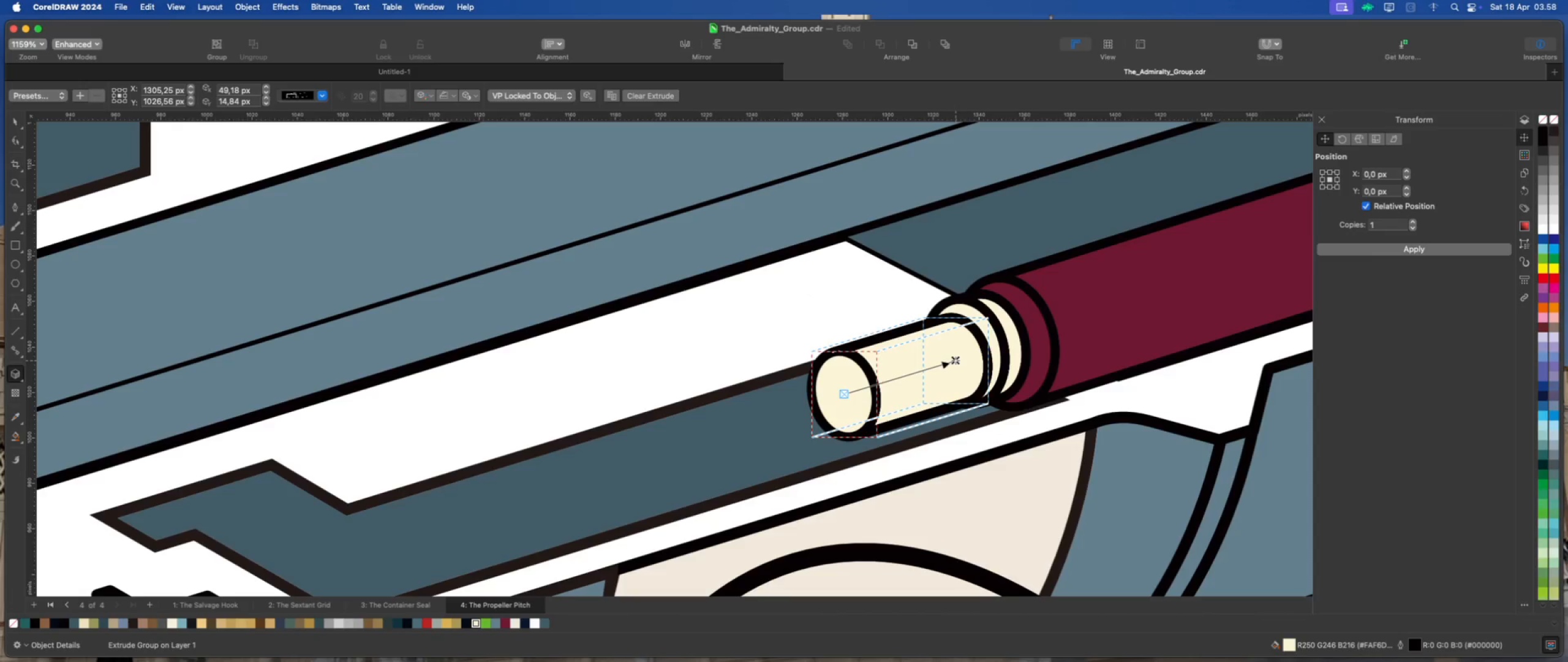 
left_click_drag(start_coordinate=[956, 360], to_coordinate=[946, 360])
 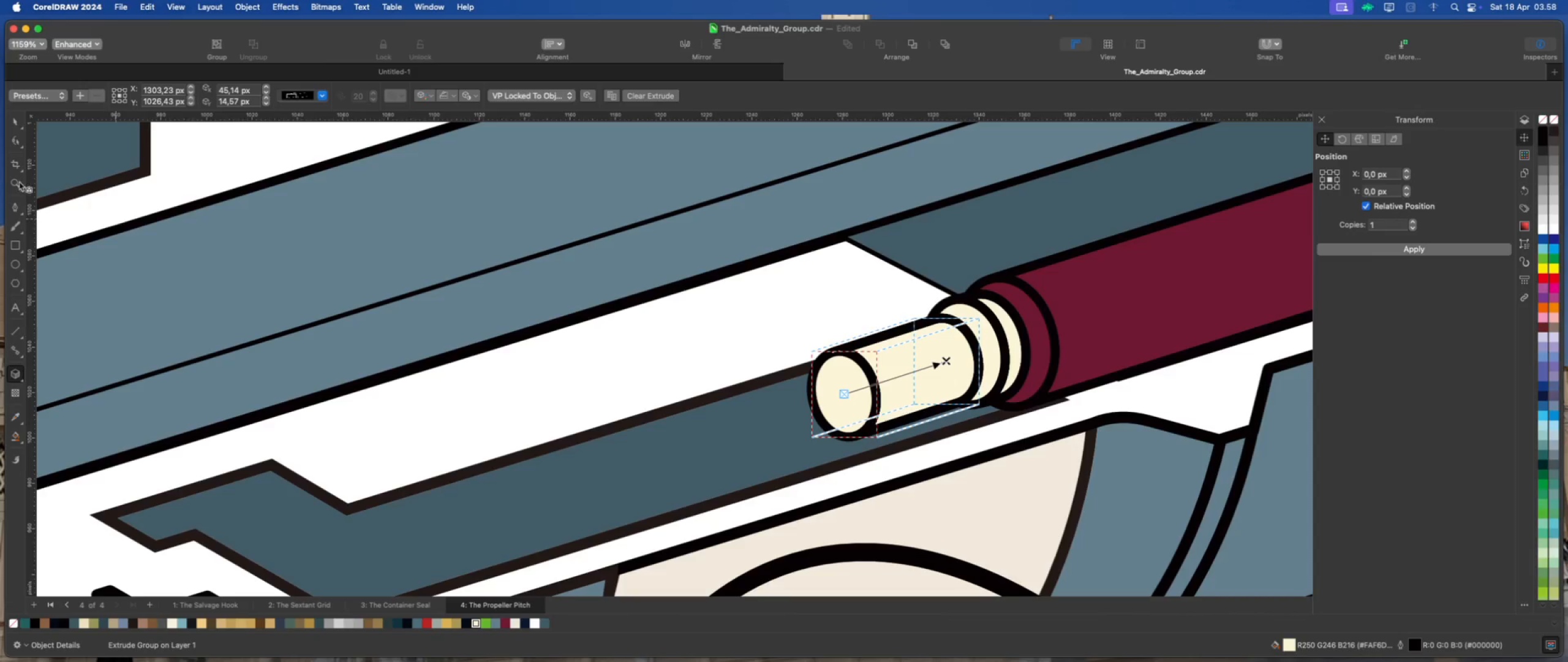 
scroll: coordinate [879, 395], scroll_direction: down, amount: 11.0
 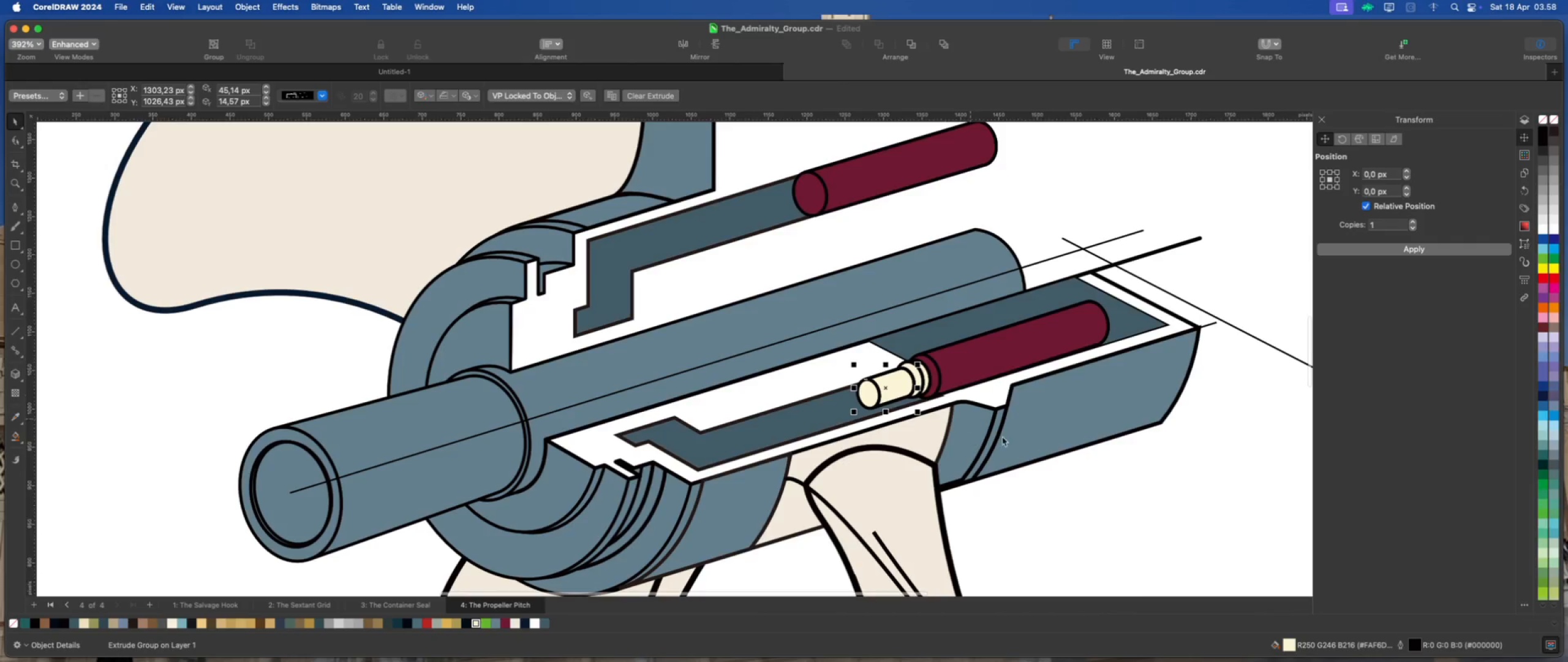 
left_click([1107, 491])
 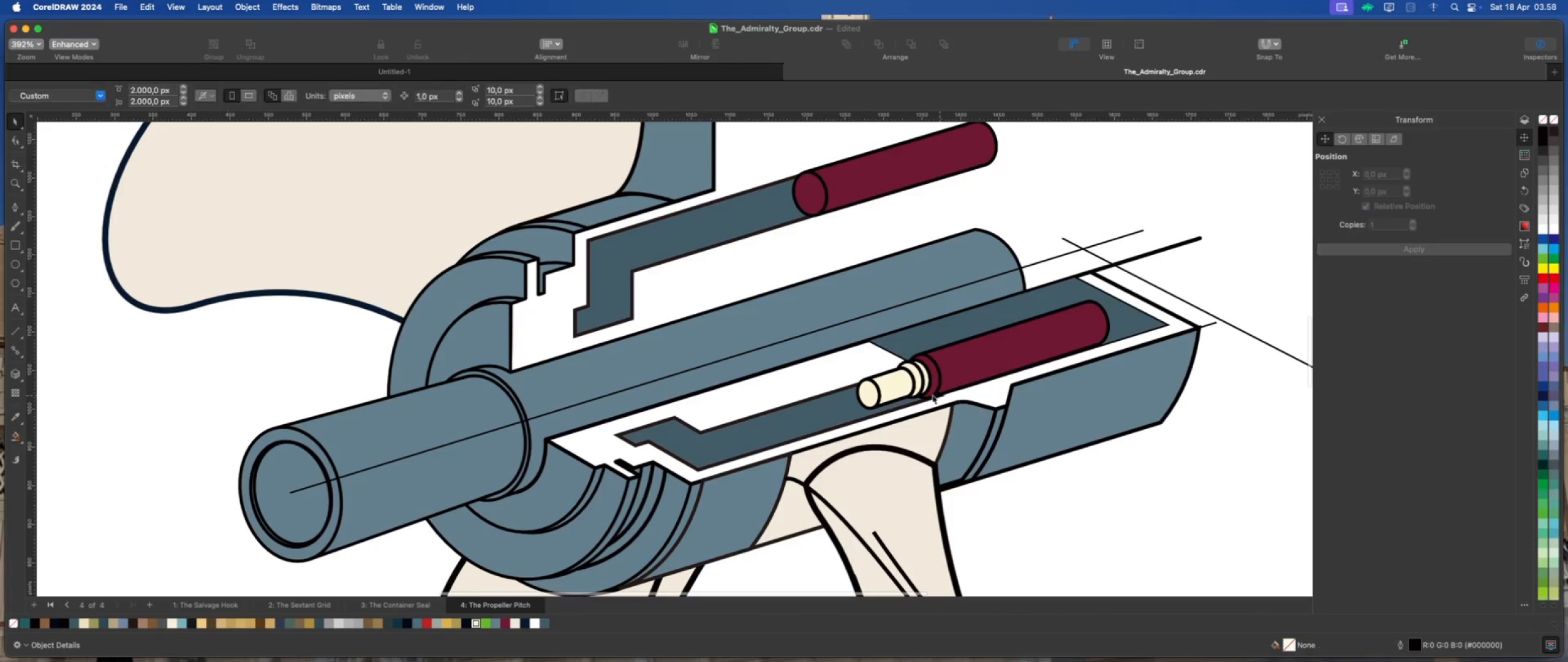 
left_click([903, 387])
 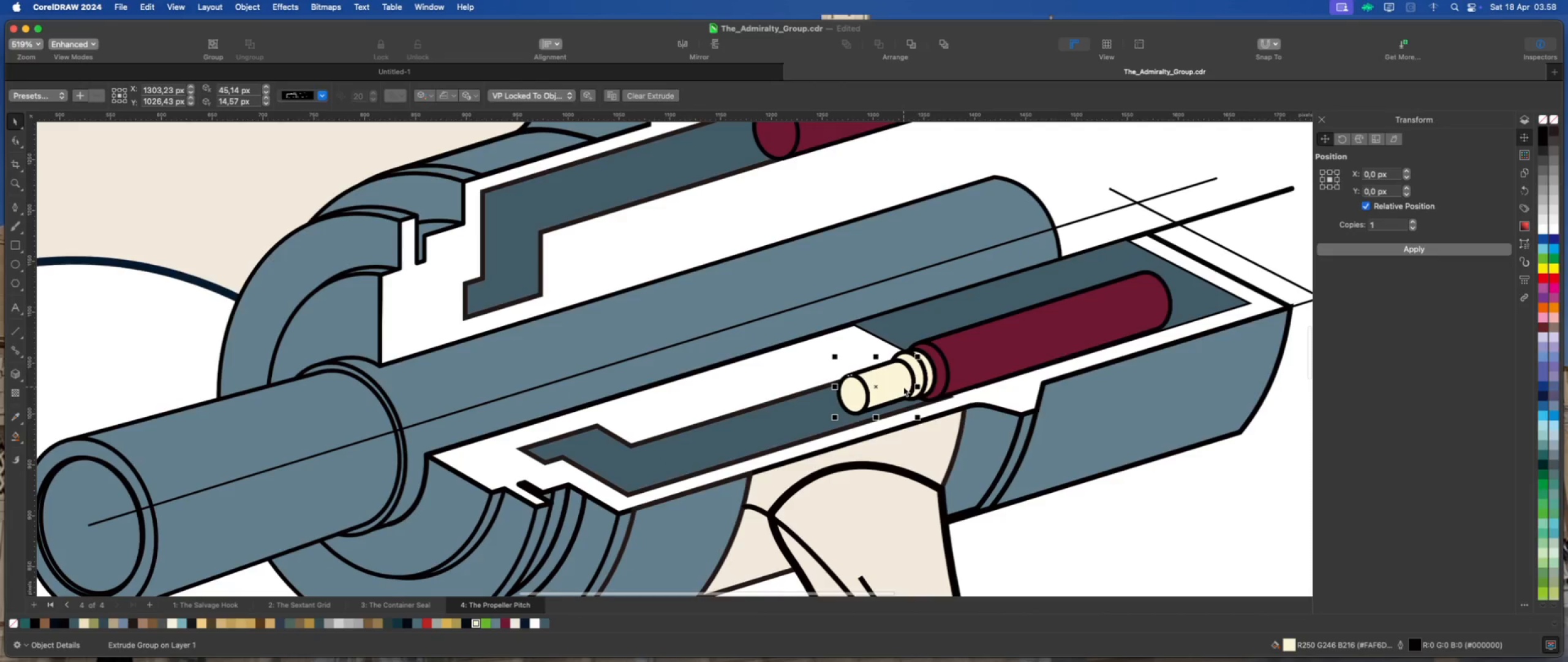 
scroll: coordinate [903, 387], scroll_direction: up, amount: 4.0
 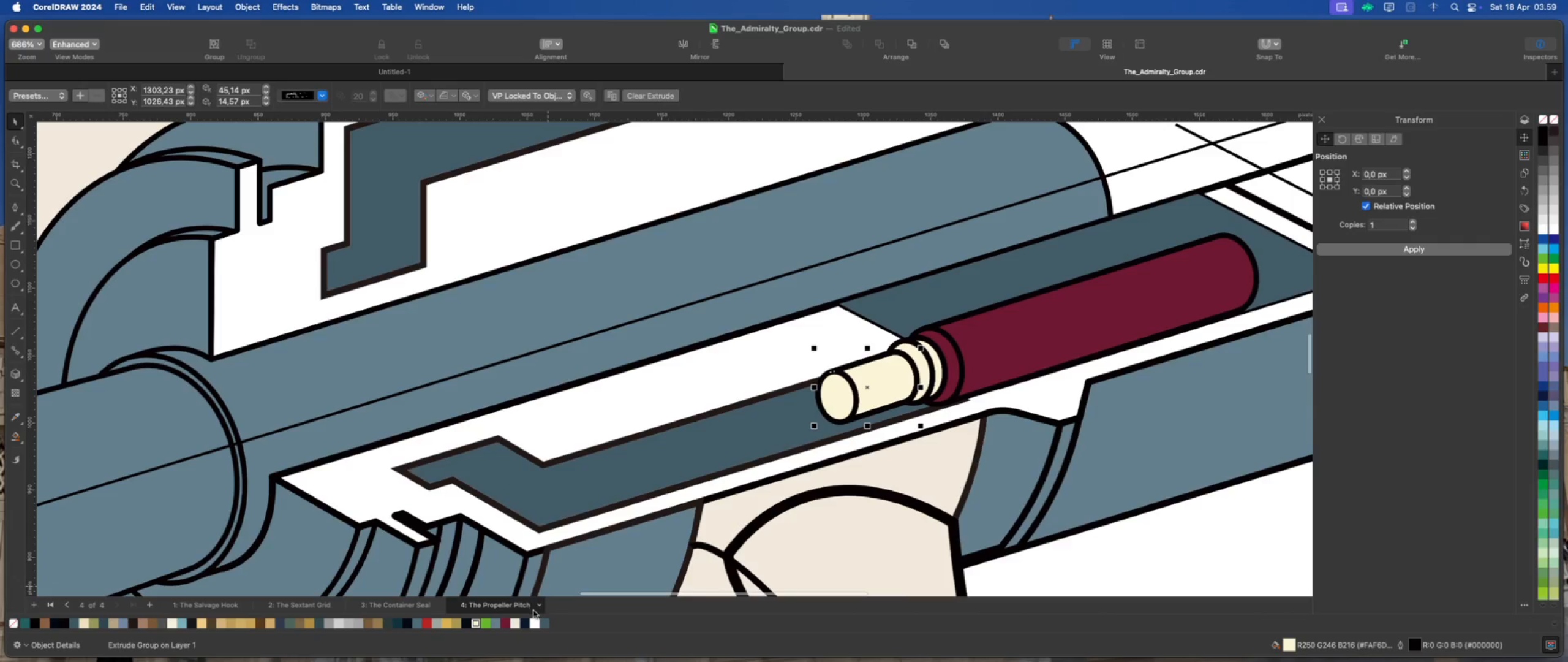 
left_click([536, 624])
 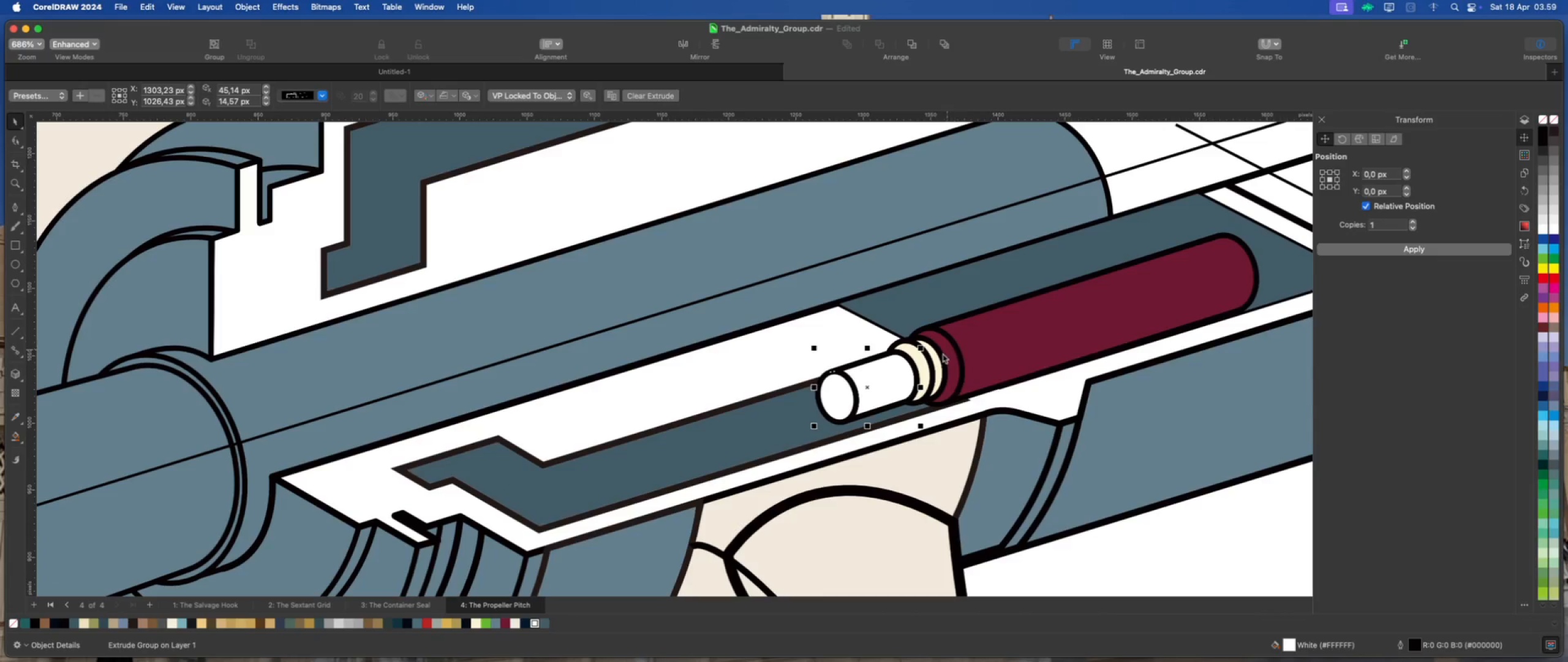 
left_click([920, 367])
 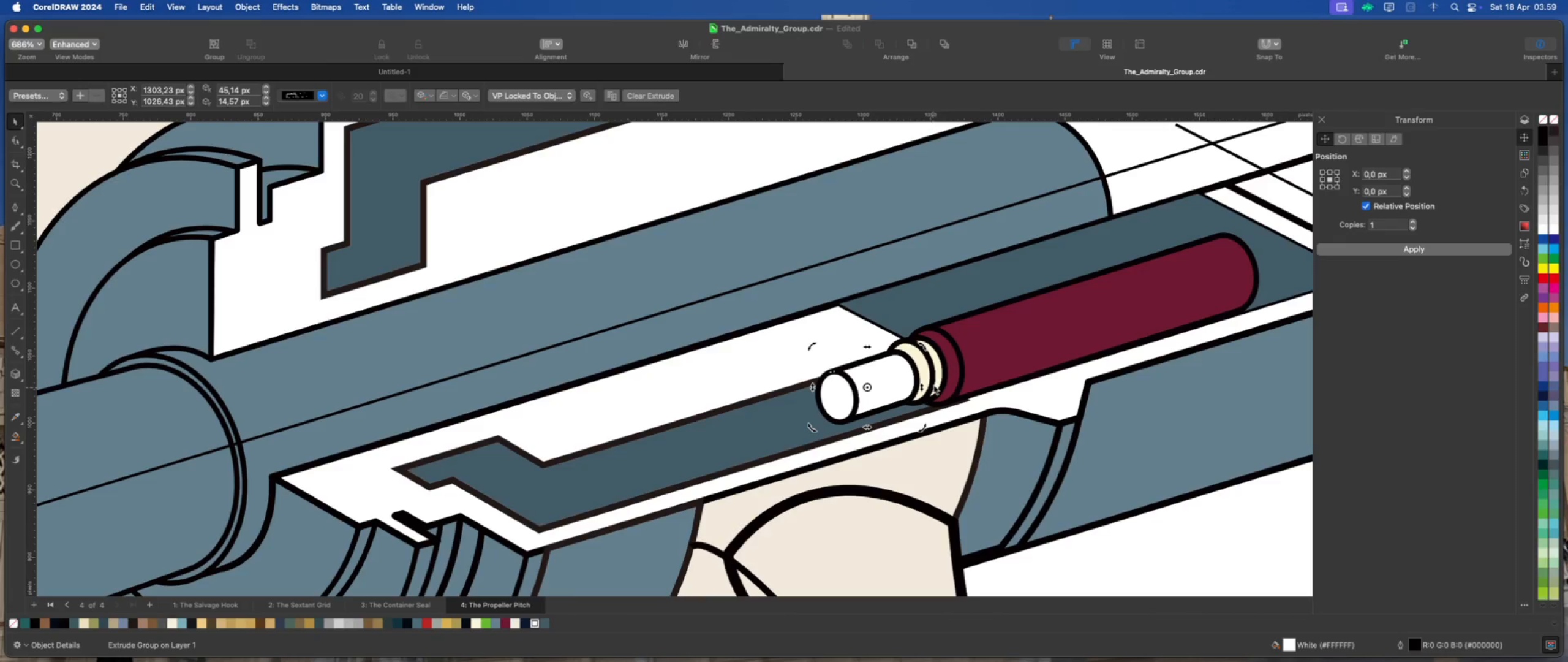 
left_click([926, 368])
 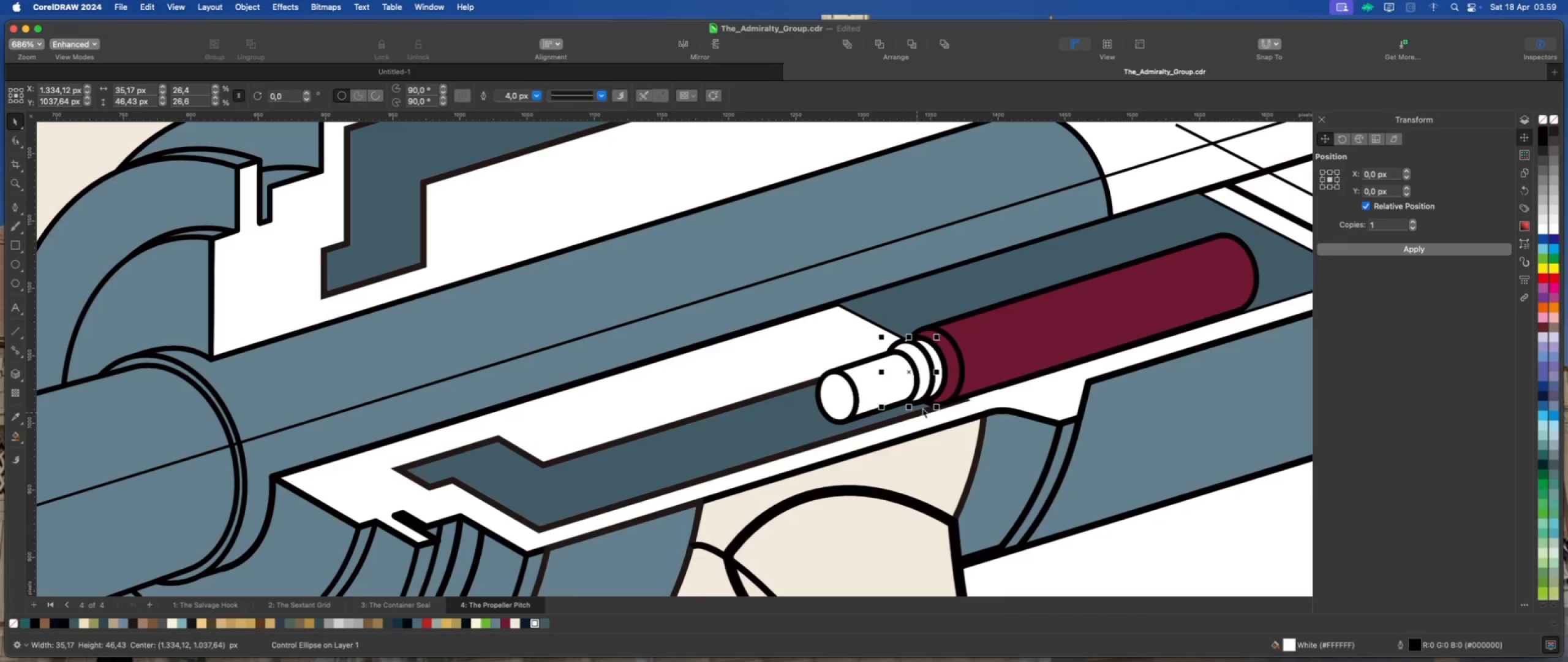 
left_click([937, 360])
 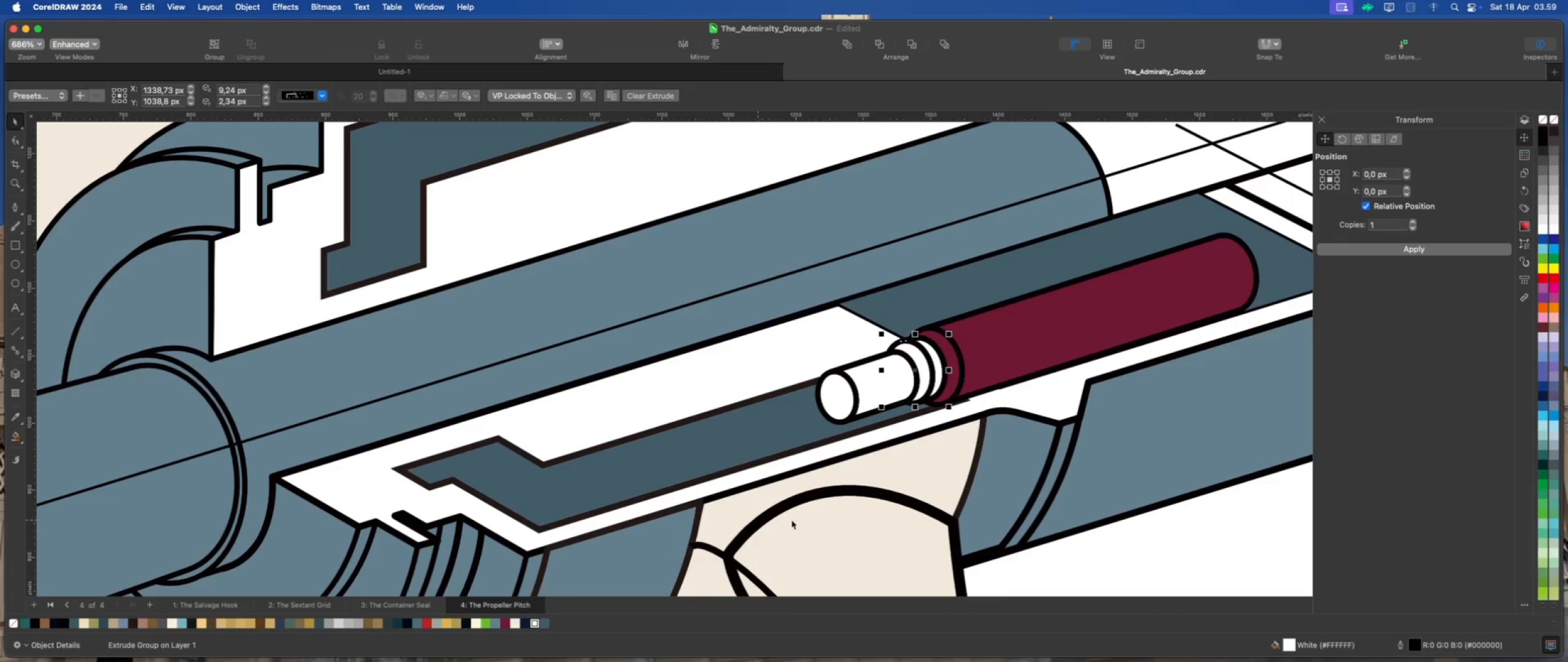 
left_click([1221, 565])
 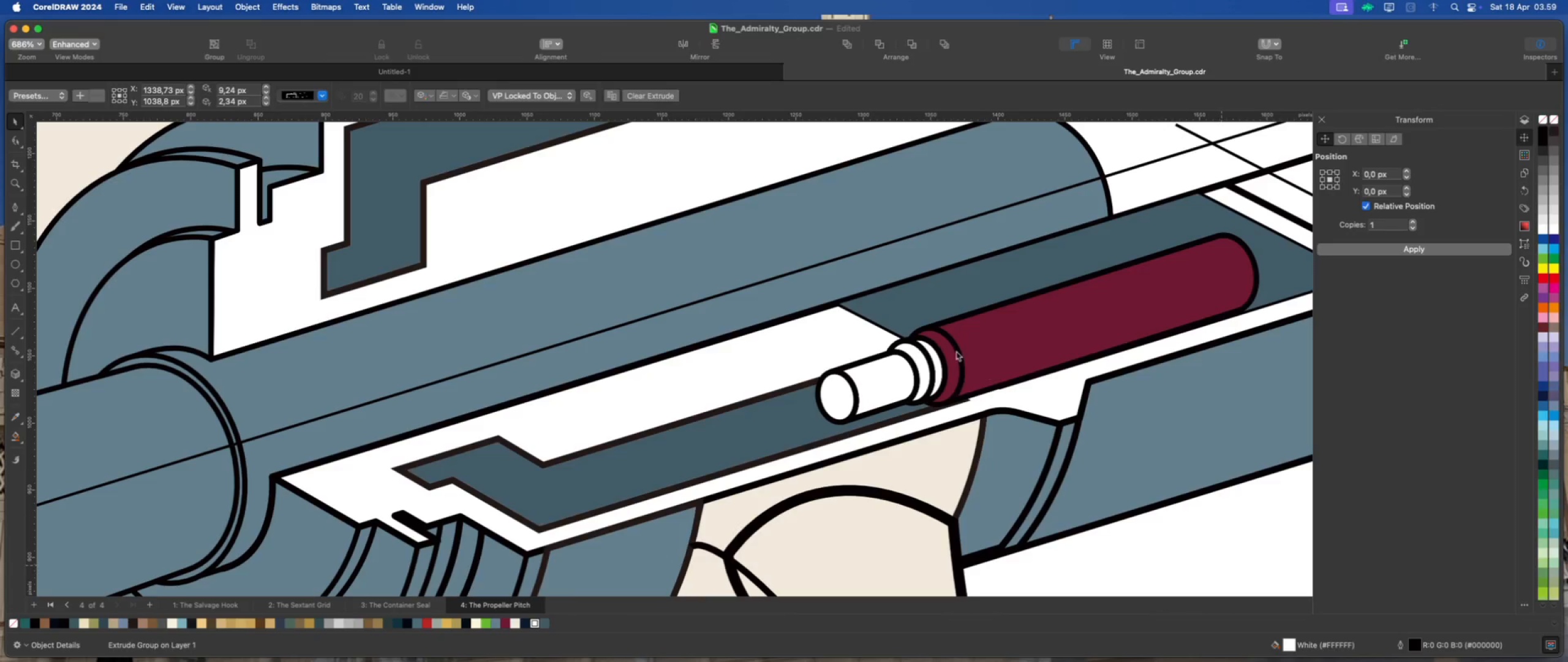 
scroll: coordinate [911, 366], scroll_direction: down, amount: 6.0
 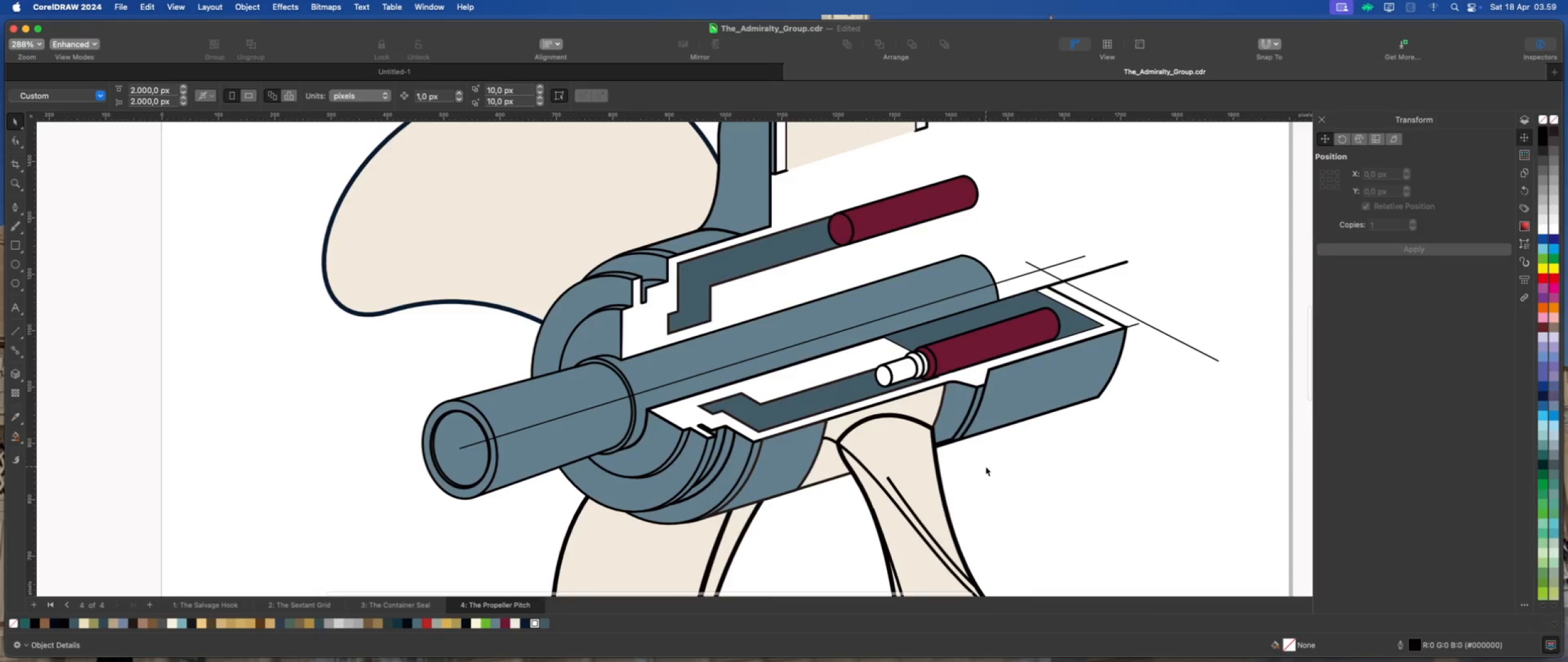 
left_click([908, 365])
 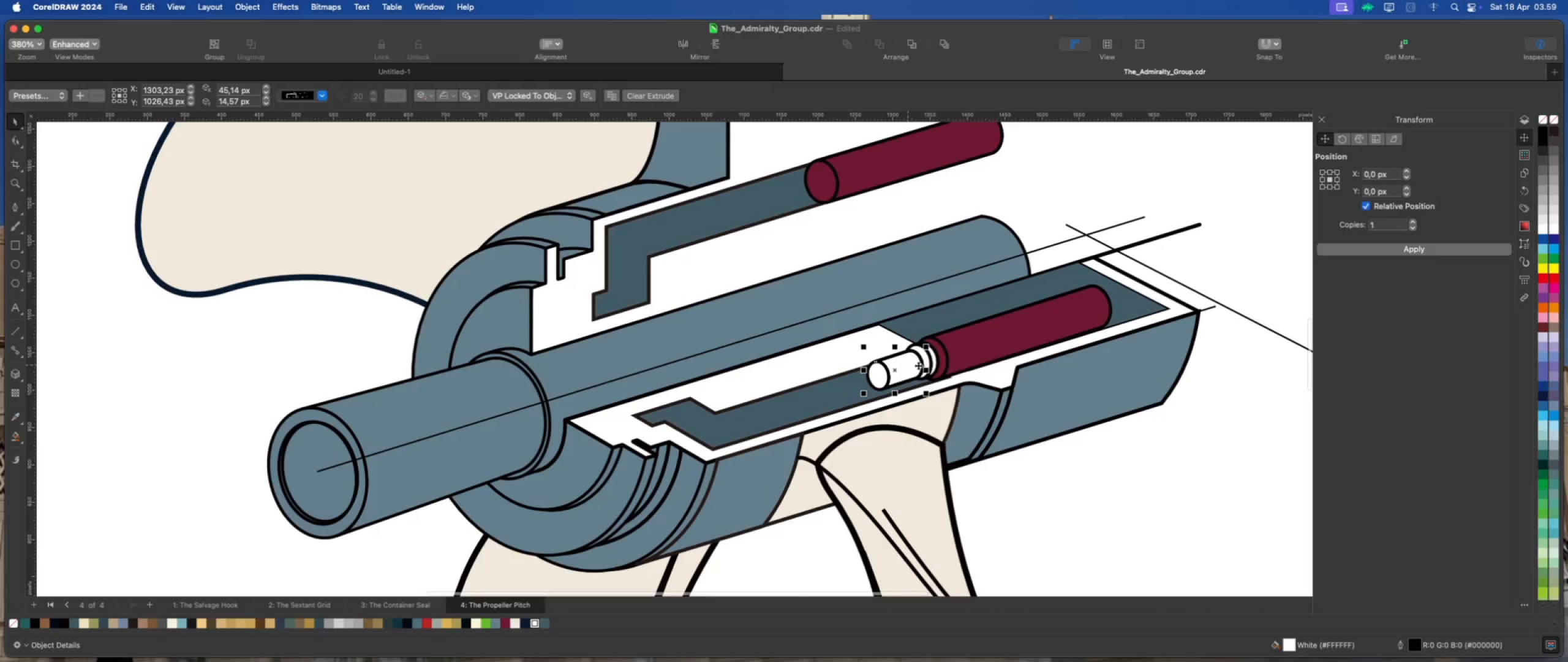 
scroll: coordinate [918, 365], scroll_direction: up, amount: 4.0
 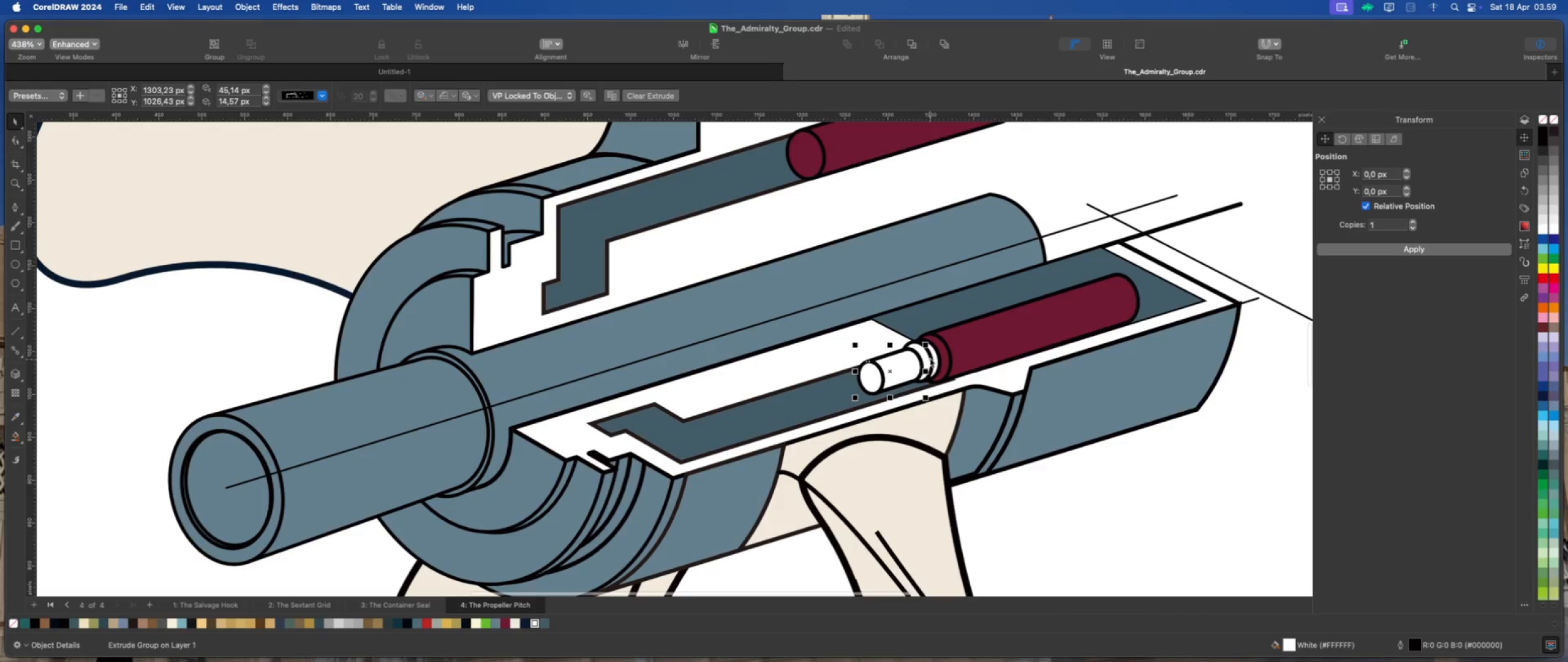 
hold_key(key=ShiftLeft, duration=1.17)
left_click([930, 357])
 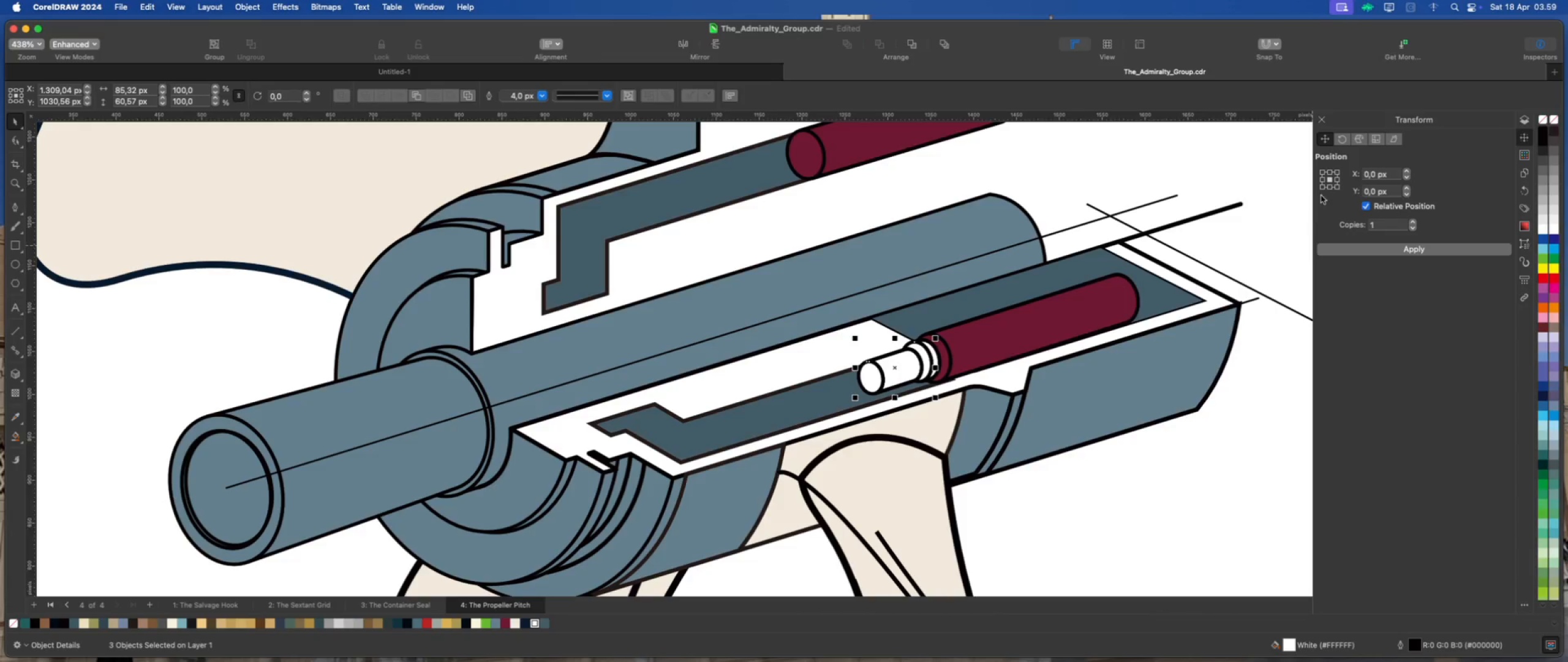 
left_click([1329, 171])
 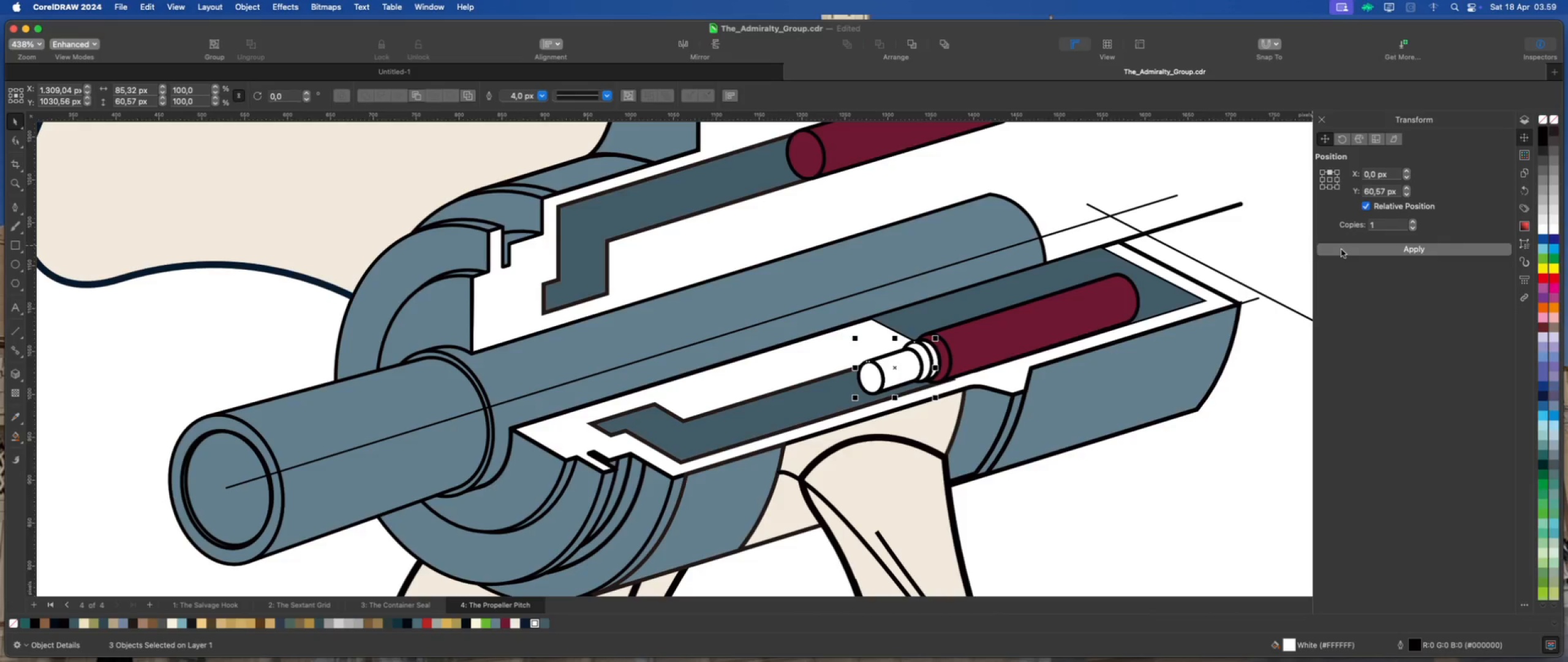 
left_click([1341, 249])
 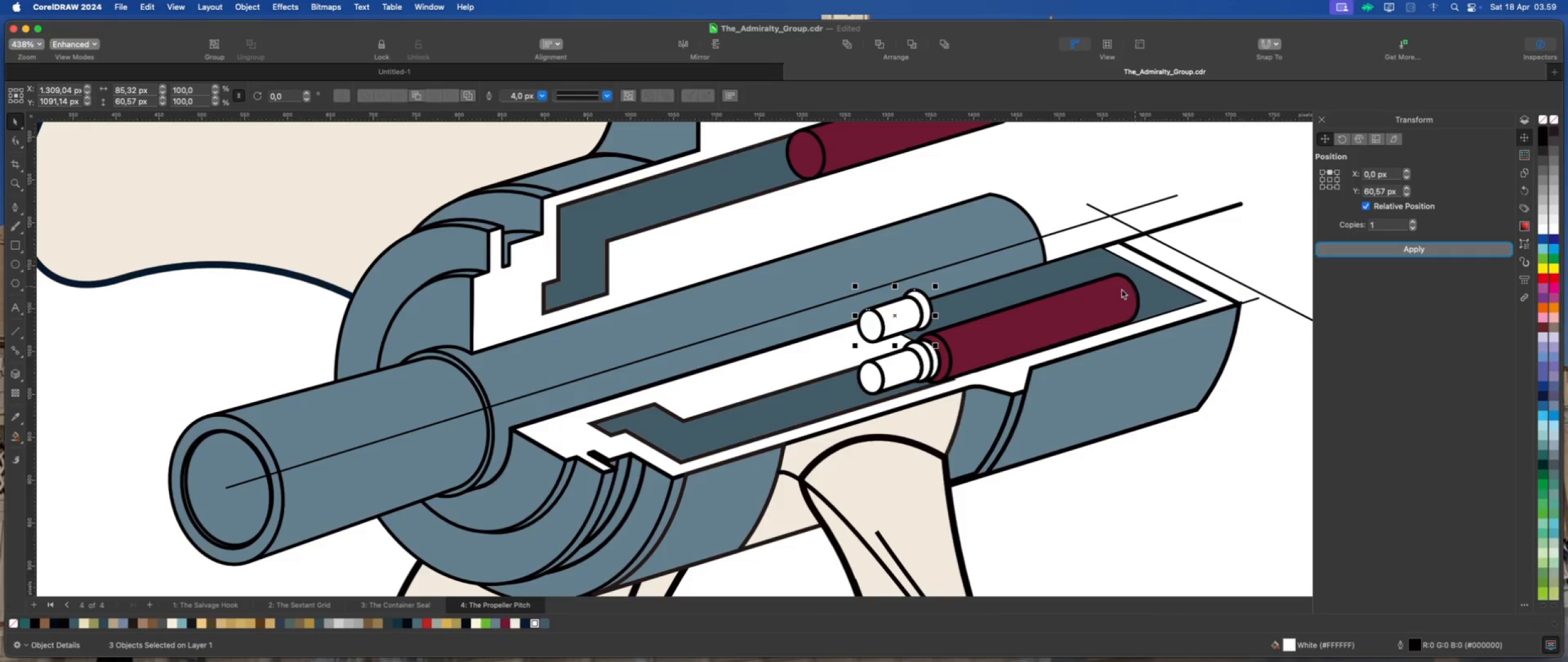 
scroll: coordinate [1018, 319], scroll_direction: down, amount: 1.0
 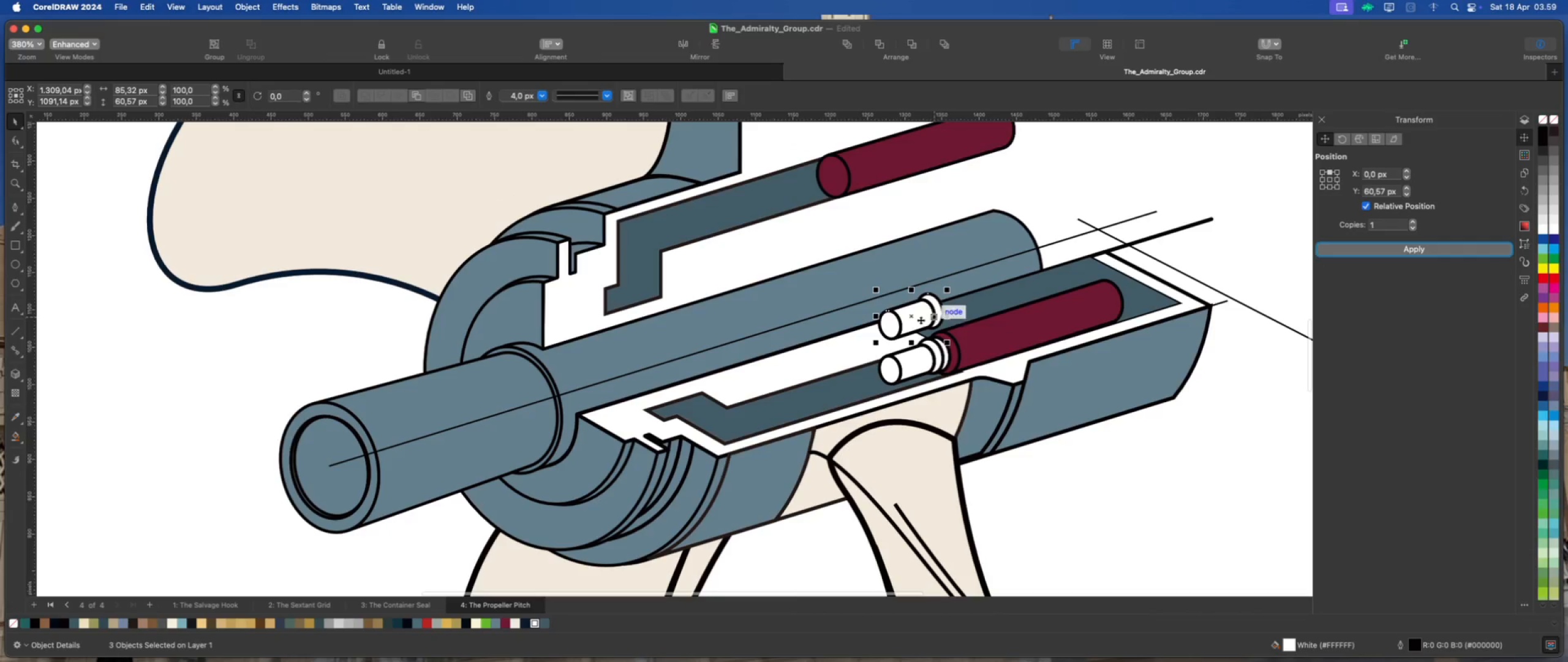 
left_click_drag(start_coordinate=[918, 319], to_coordinate=[816, 185])
 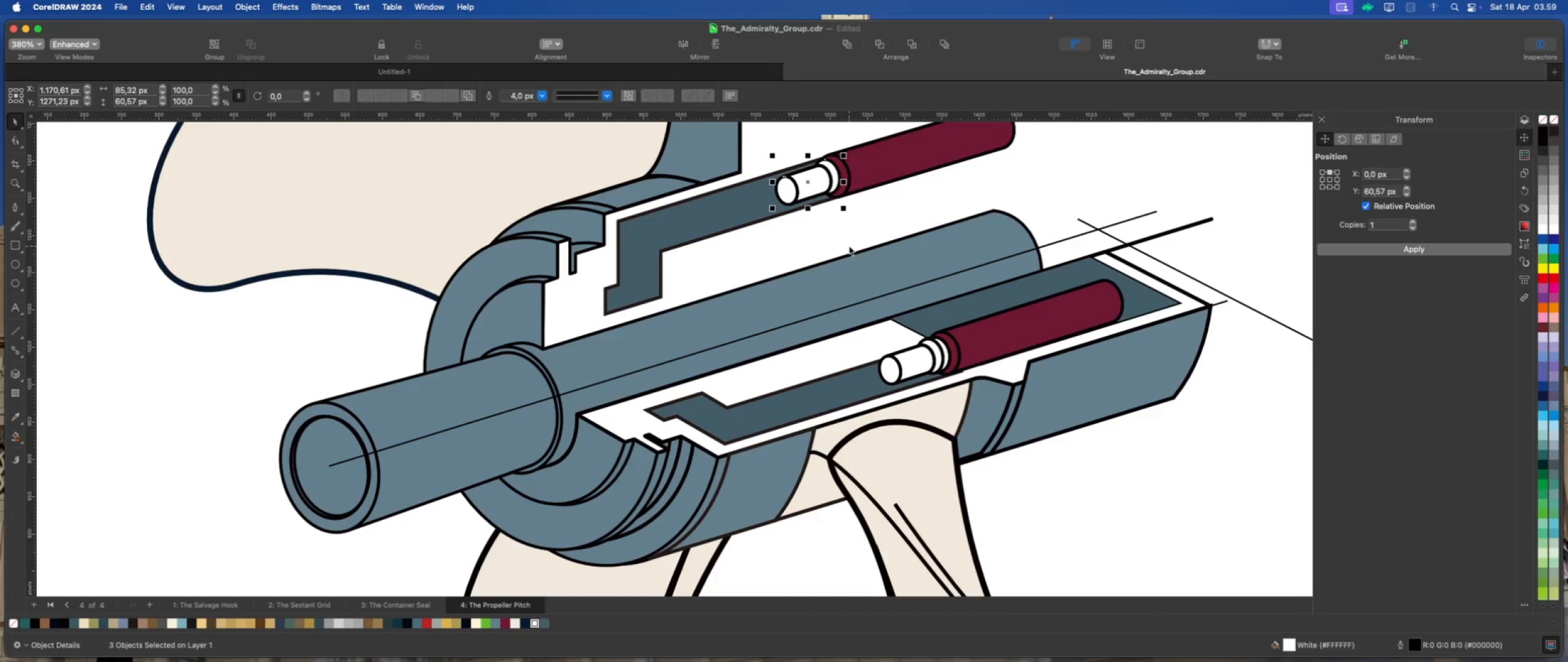 
key(ArrowDown)
 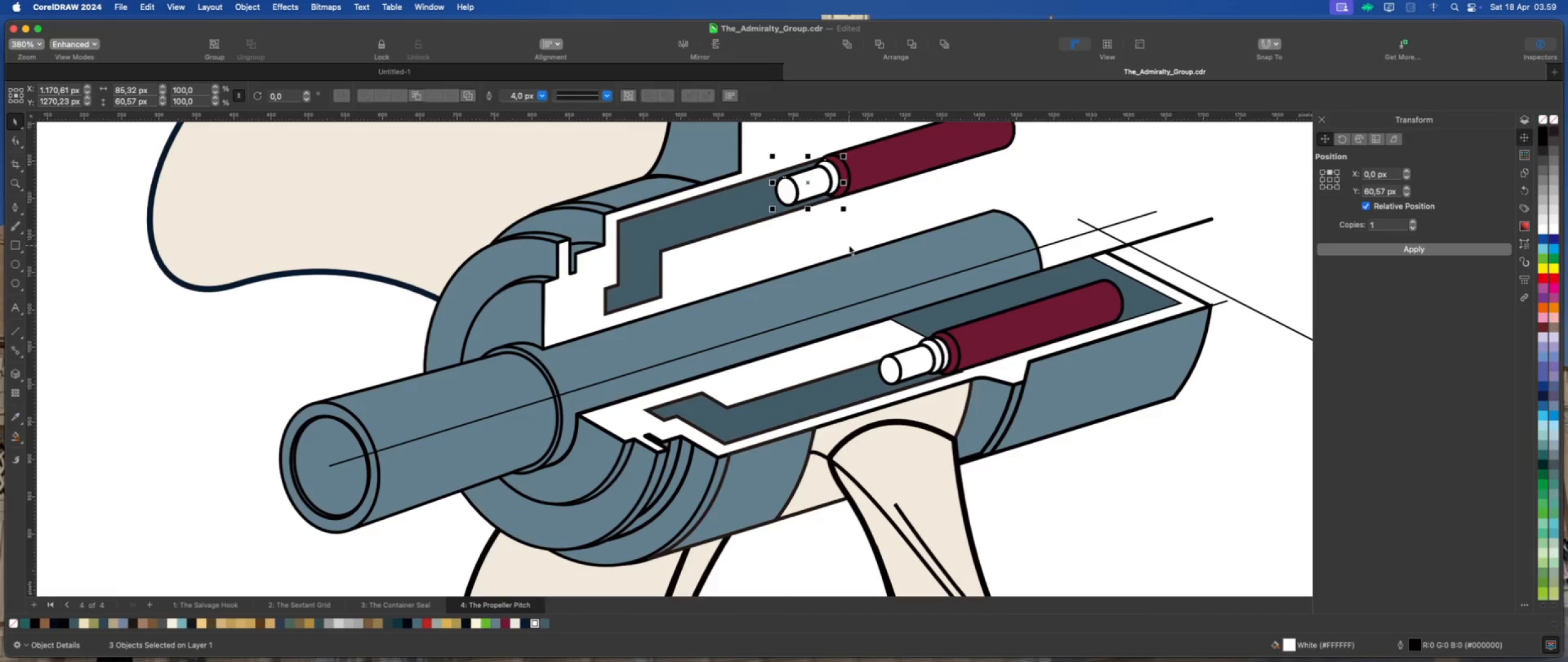 
key(ArrowRight)
 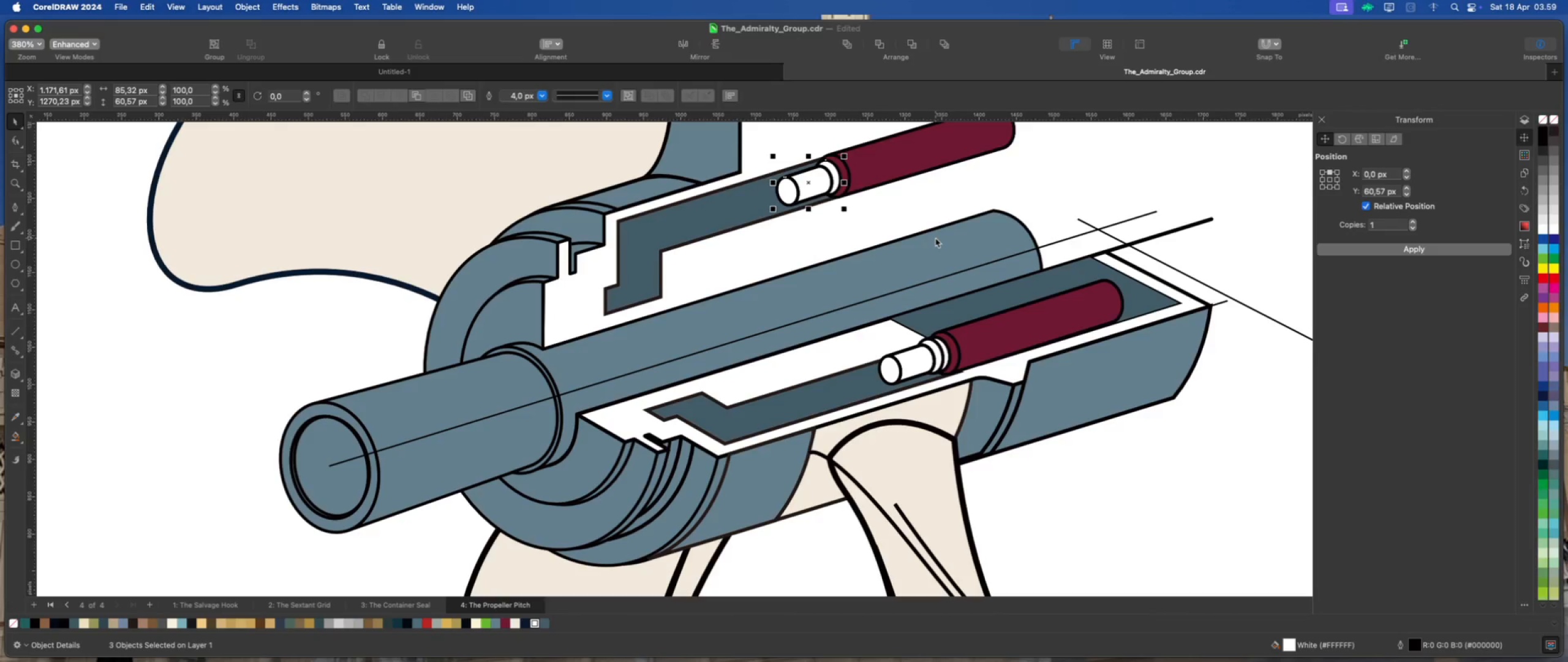 
key(ArrowRight)
 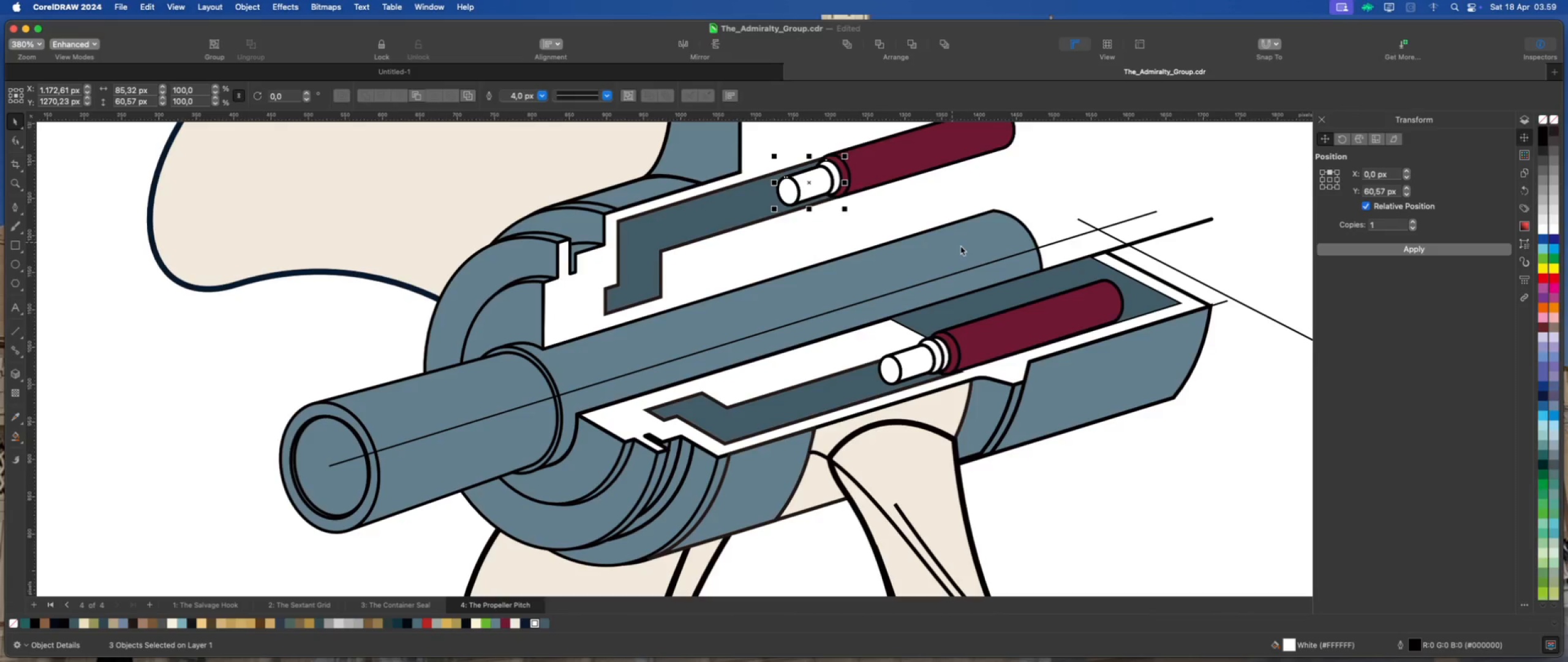 
left_click([1085, 454])
 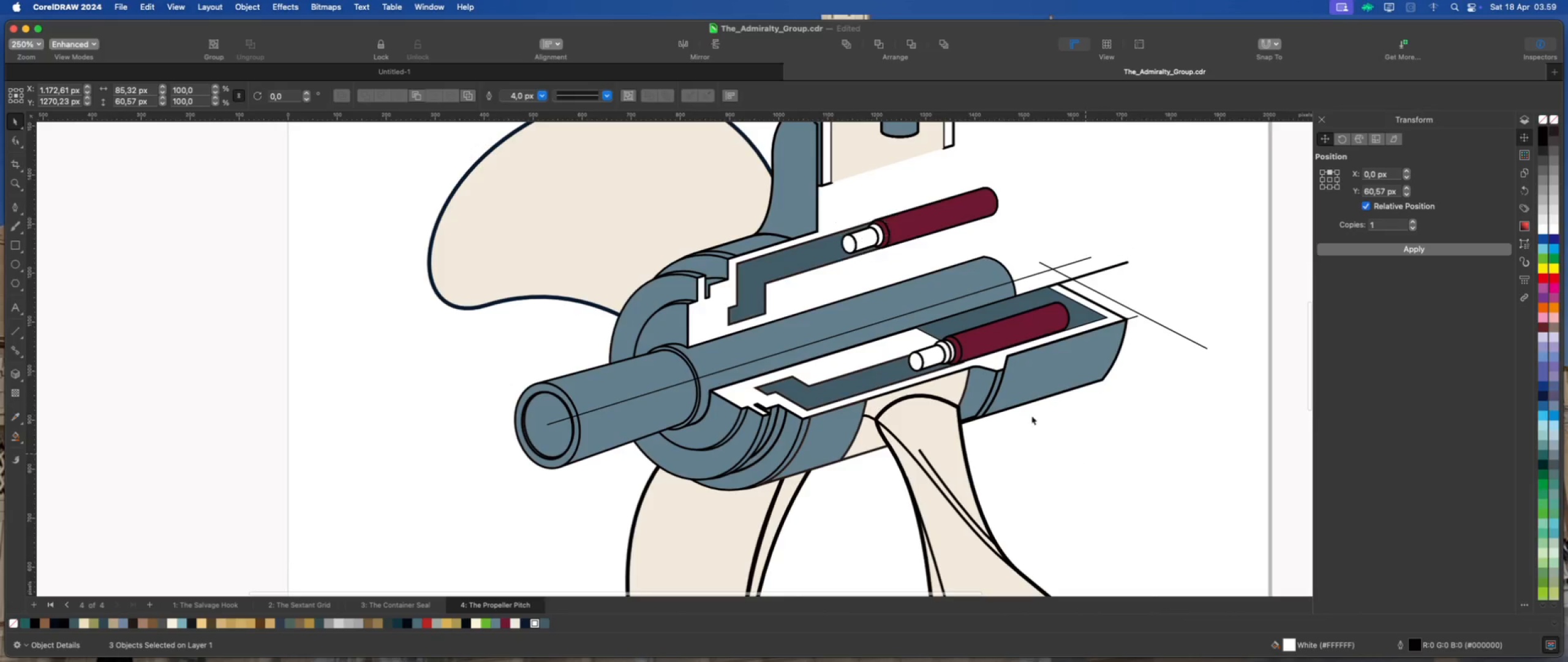 
scroll: coordinate [951, 390], scroll_direction: down, amount: 5.0
 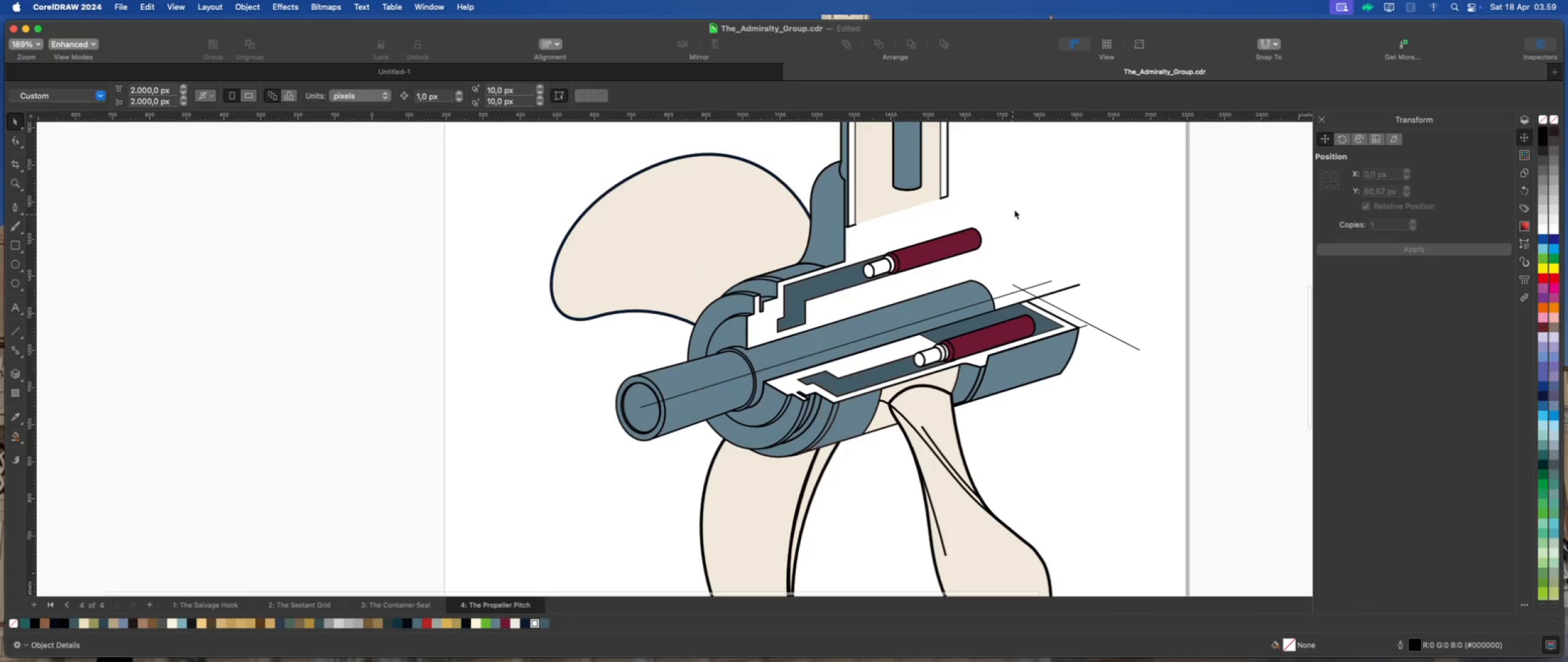 
left_click_drag(start_coordinate=[1014, 209], to_coordinate=[850, 285])
 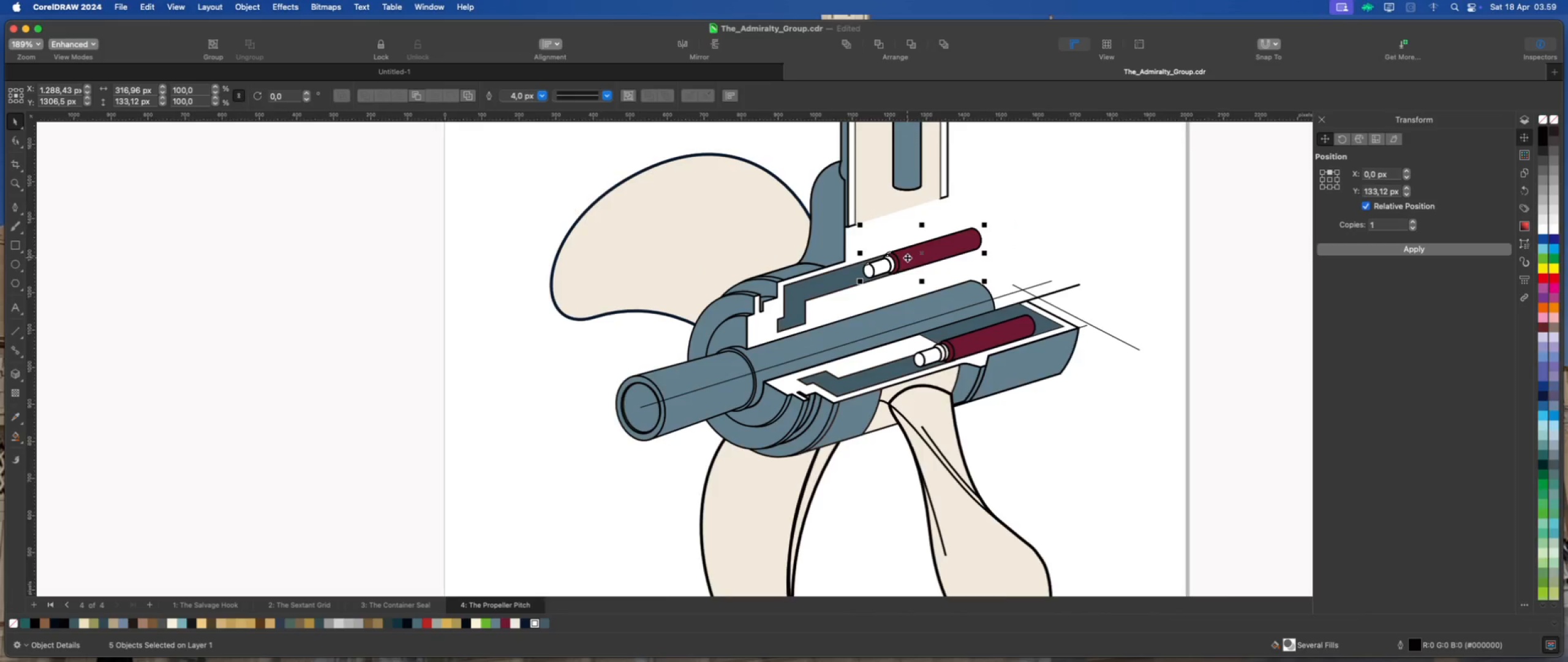 
scroll: coordinate [908, 257], scroll_direction: up, amount: 1.0
 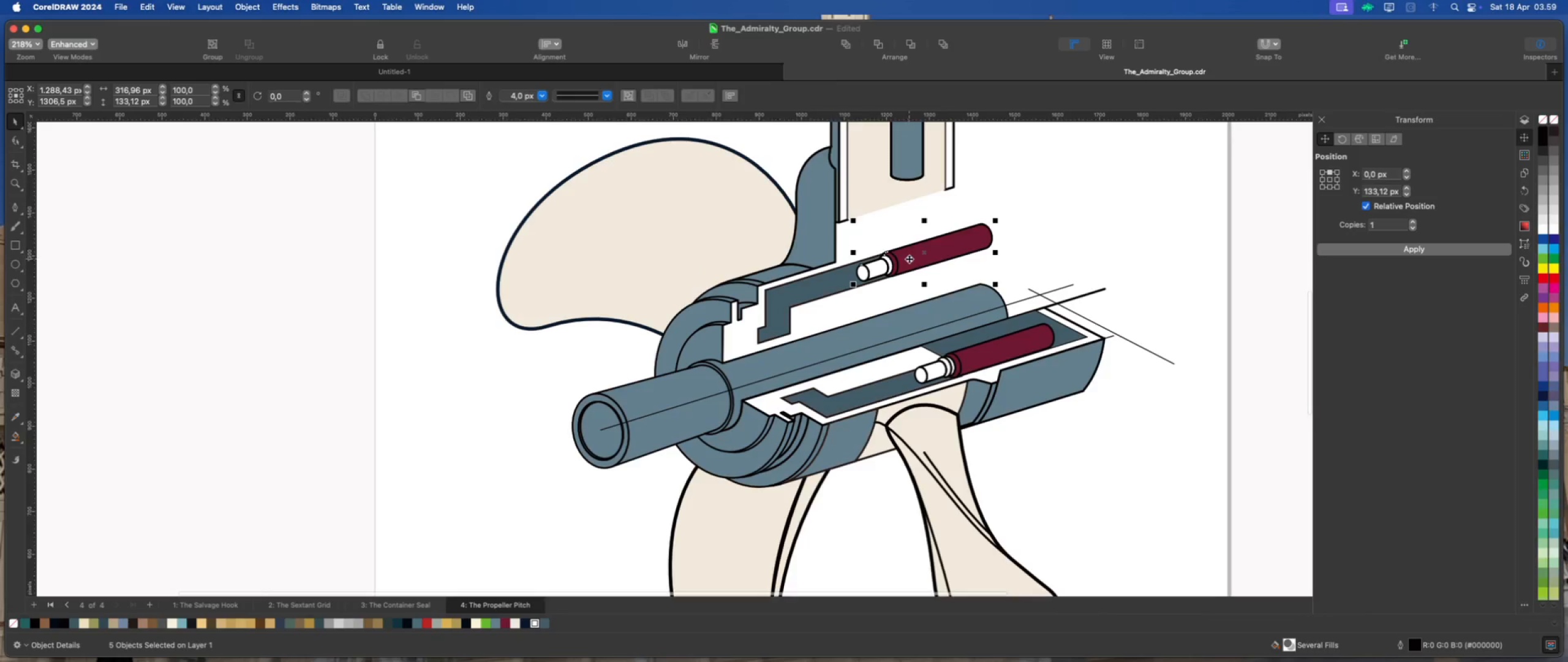 
left_click_drag(start_coordinate=[910, 259], to_coordinate=[927, 253])
 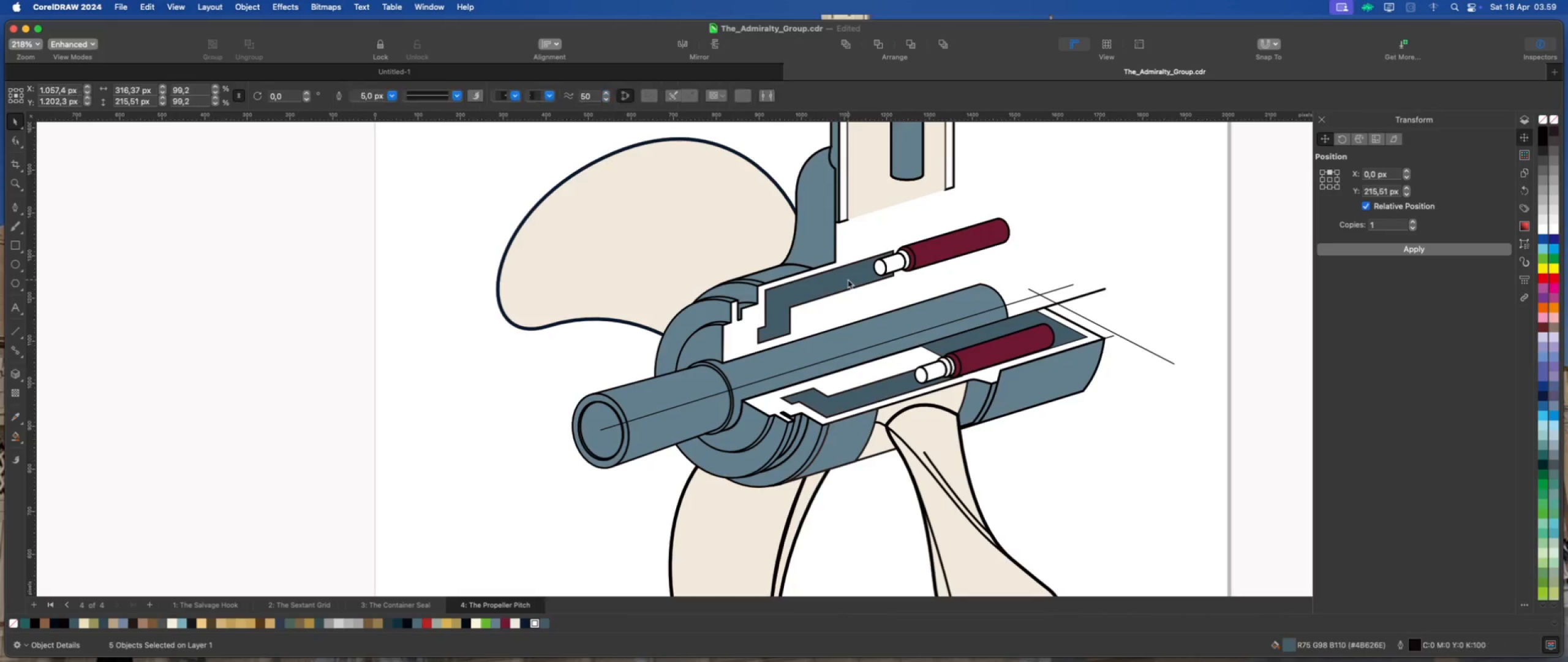 
double_click([930, 289])
 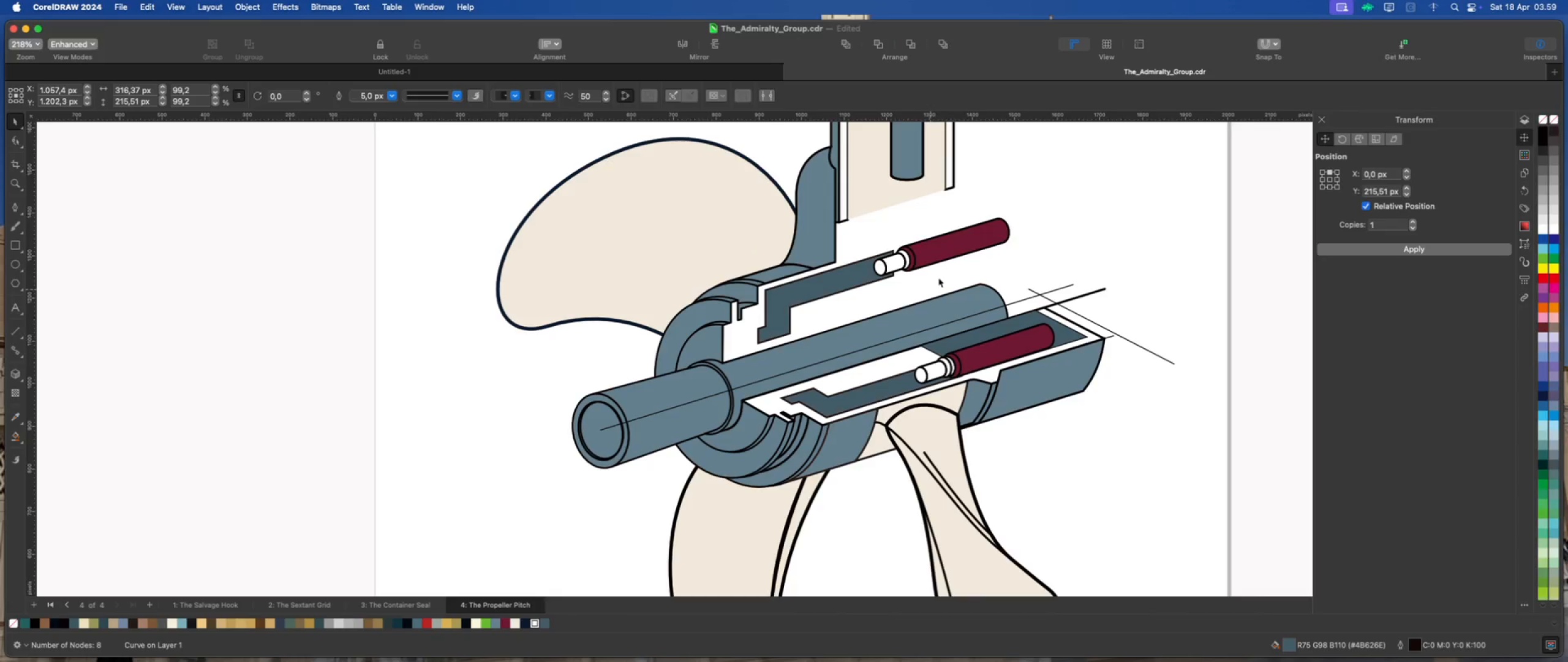 
scroll: coordinate [929, 289], scroll_direction: down, amount: 6.0
 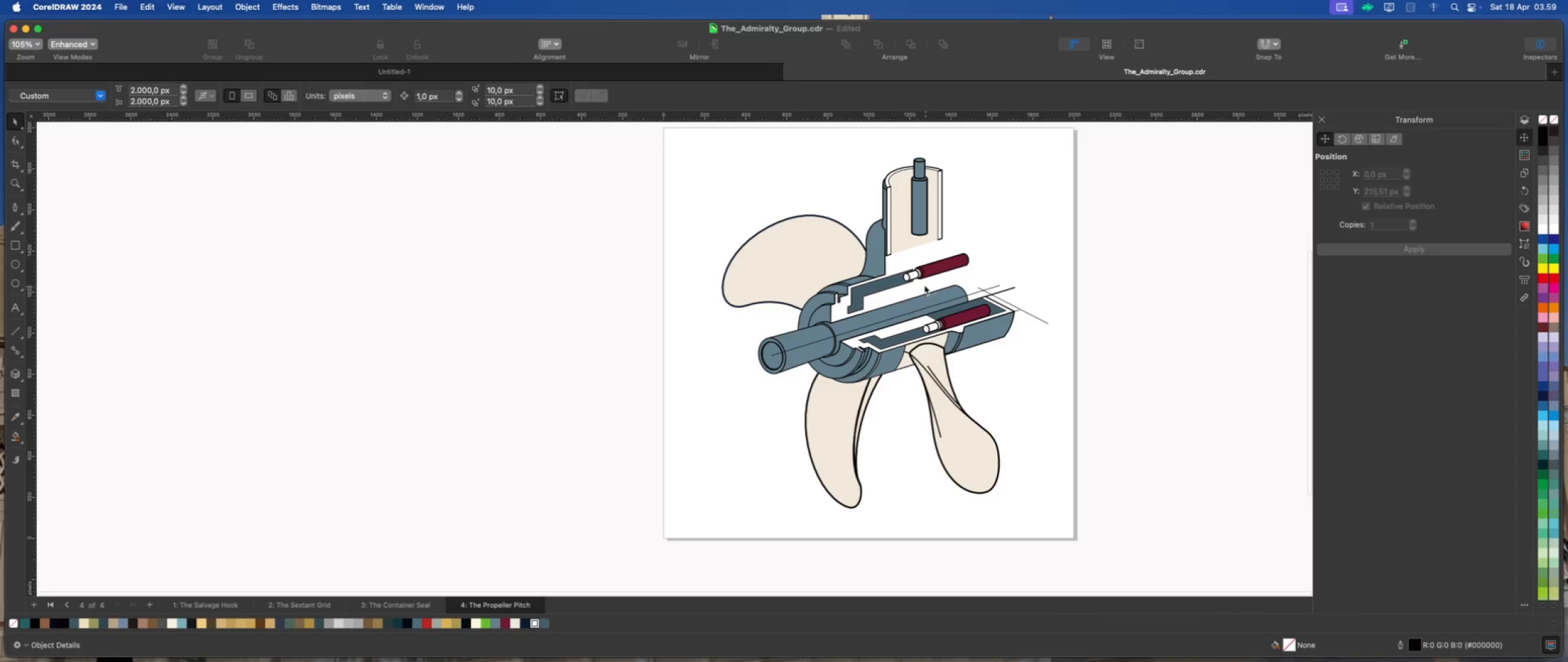 
scroll: coordinate [919, 281], scroll_direction: up, amount: 4.0
 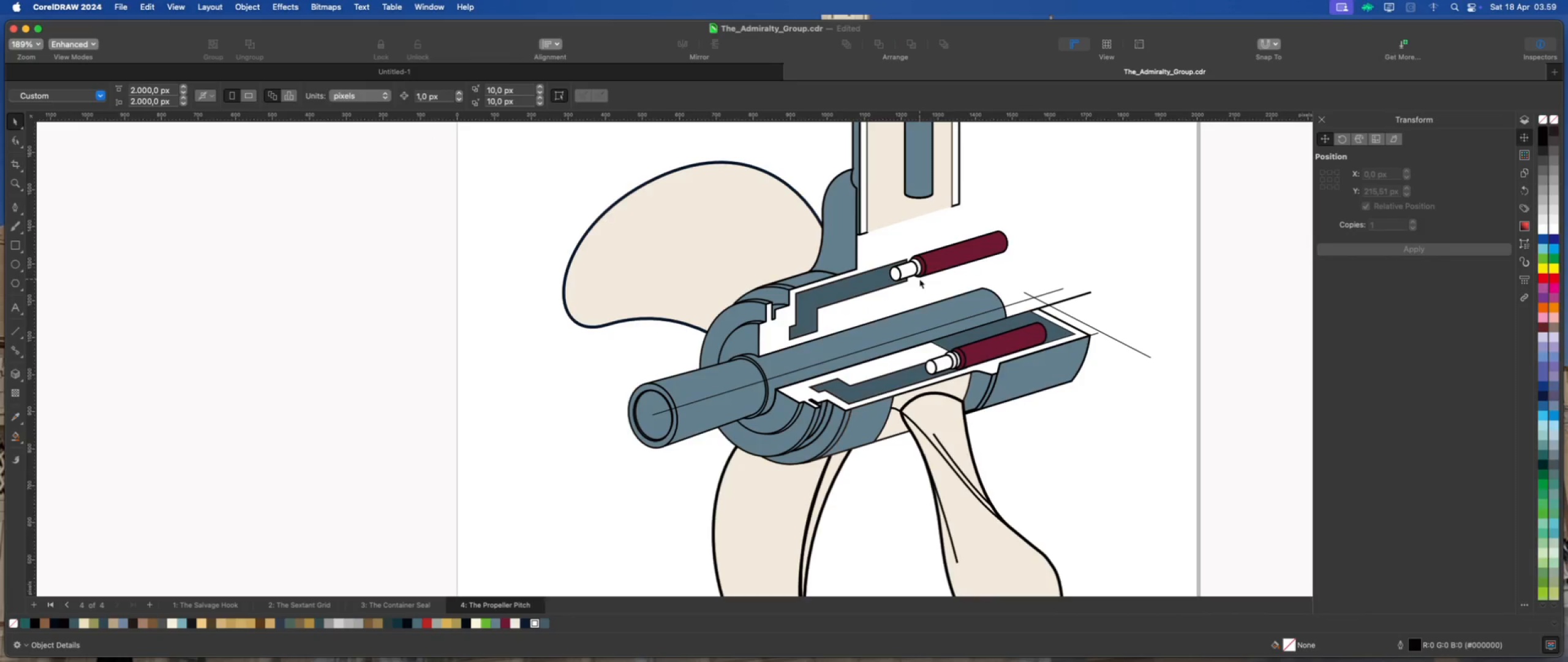 
wait(5.92)
 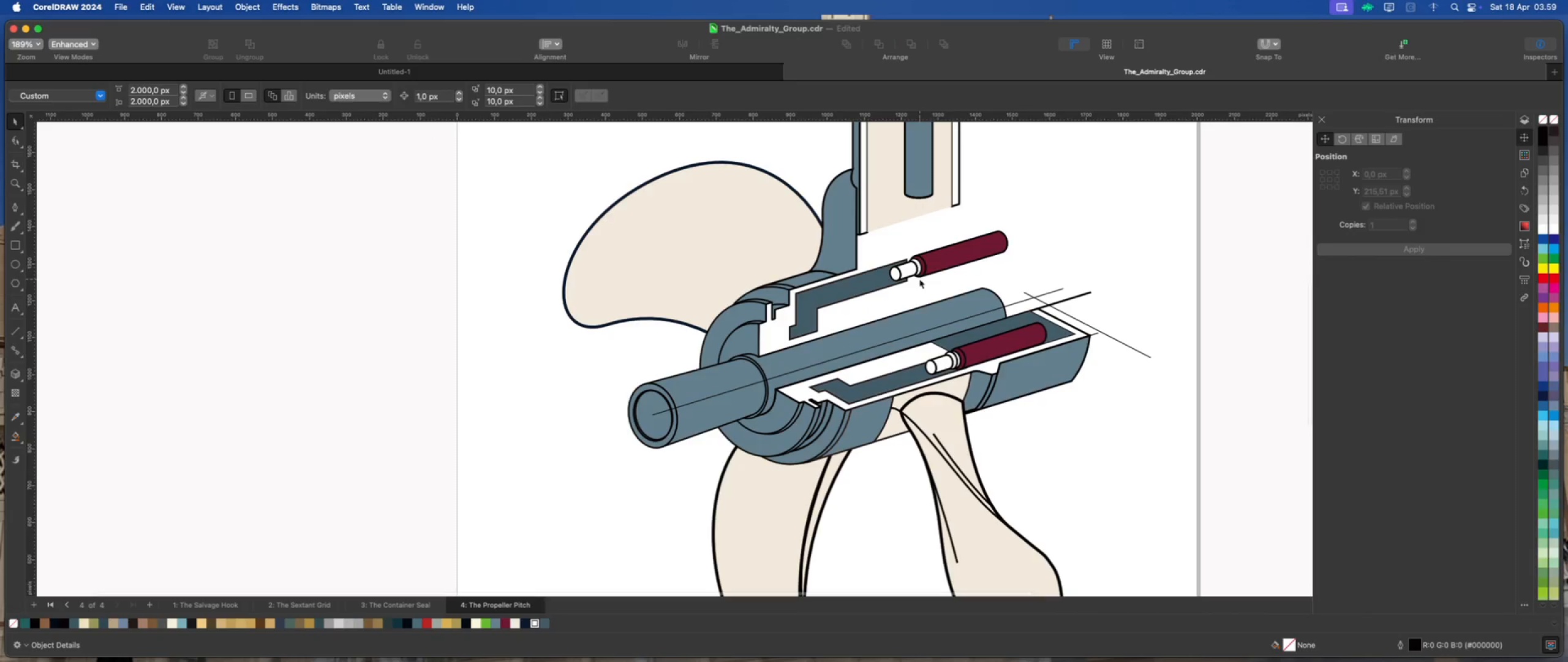 
scroll: coordinate [910, 199], scroll_direction: down, amount: 3.0
 